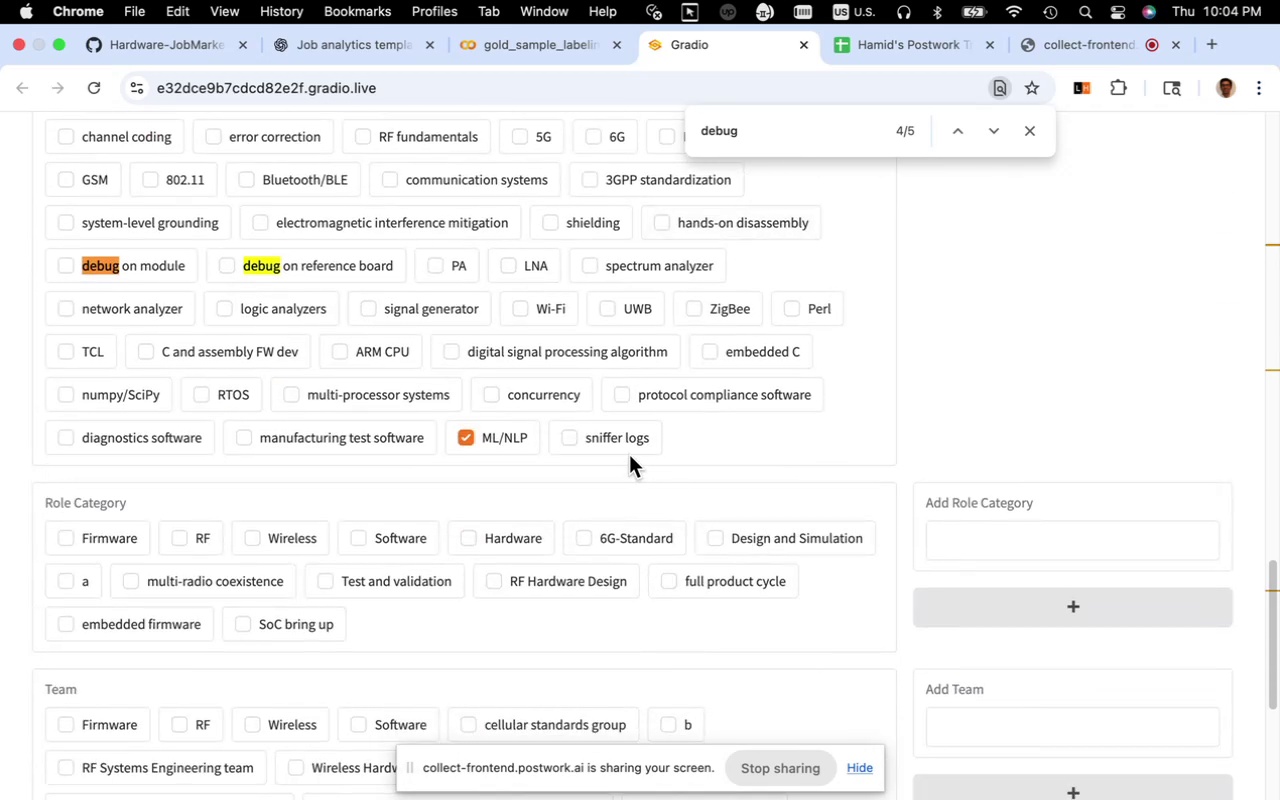 
left_click([626, 449])
 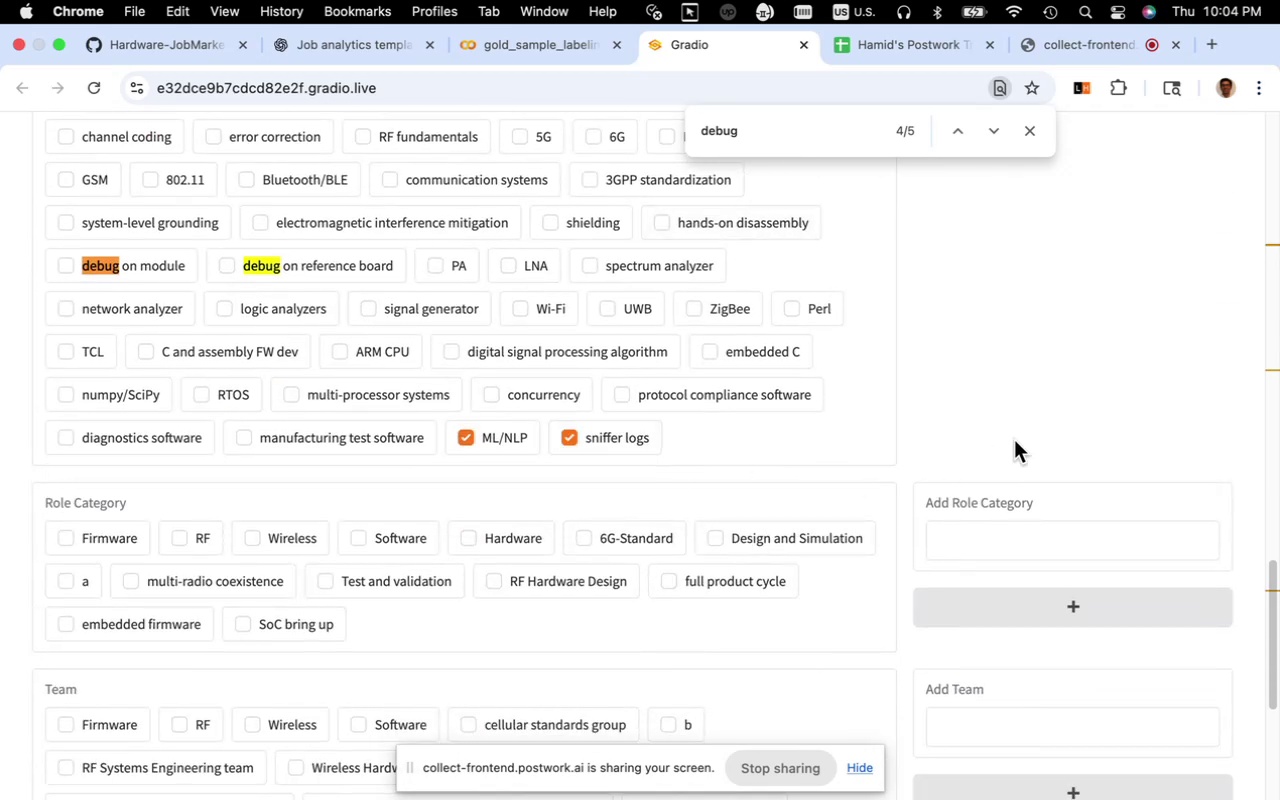 
scroll: coordinate [1032, 437], scroll_direction: up, amount: 7.0
 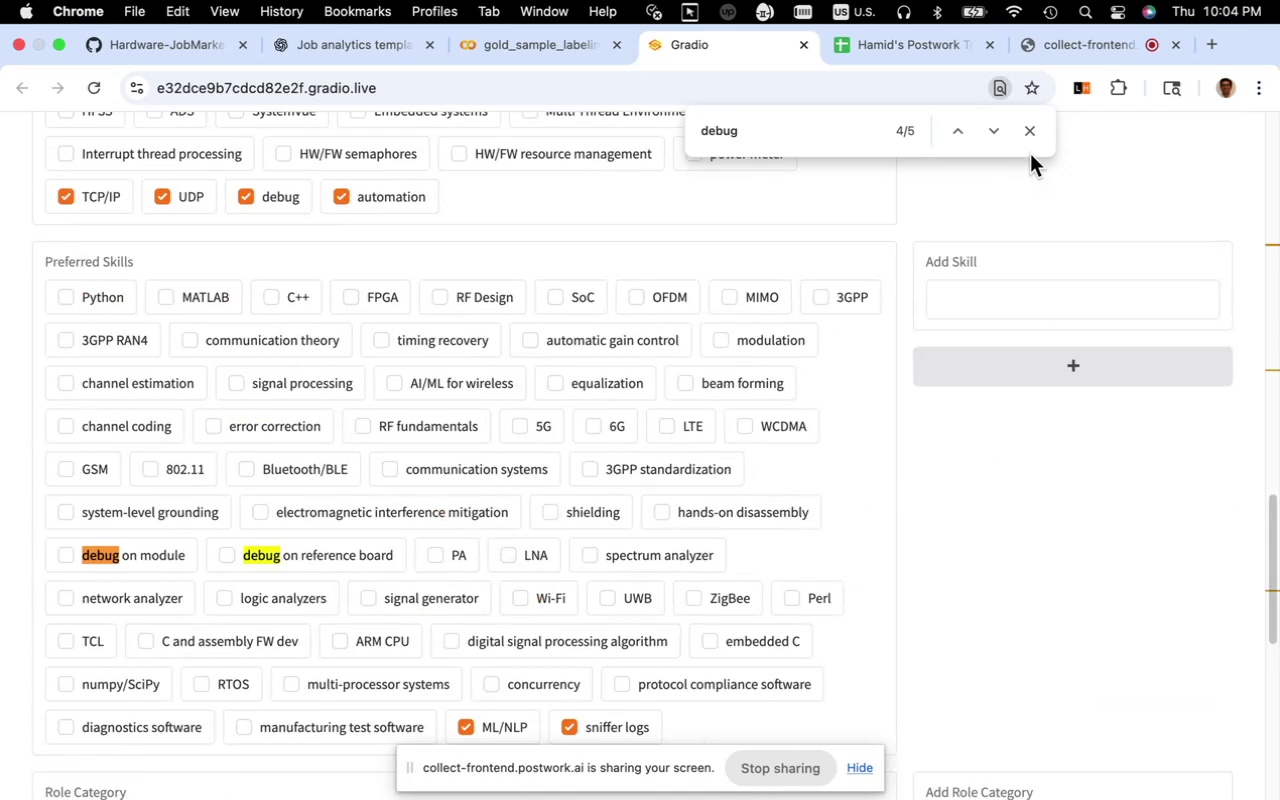 
left_click([1033, 137])
 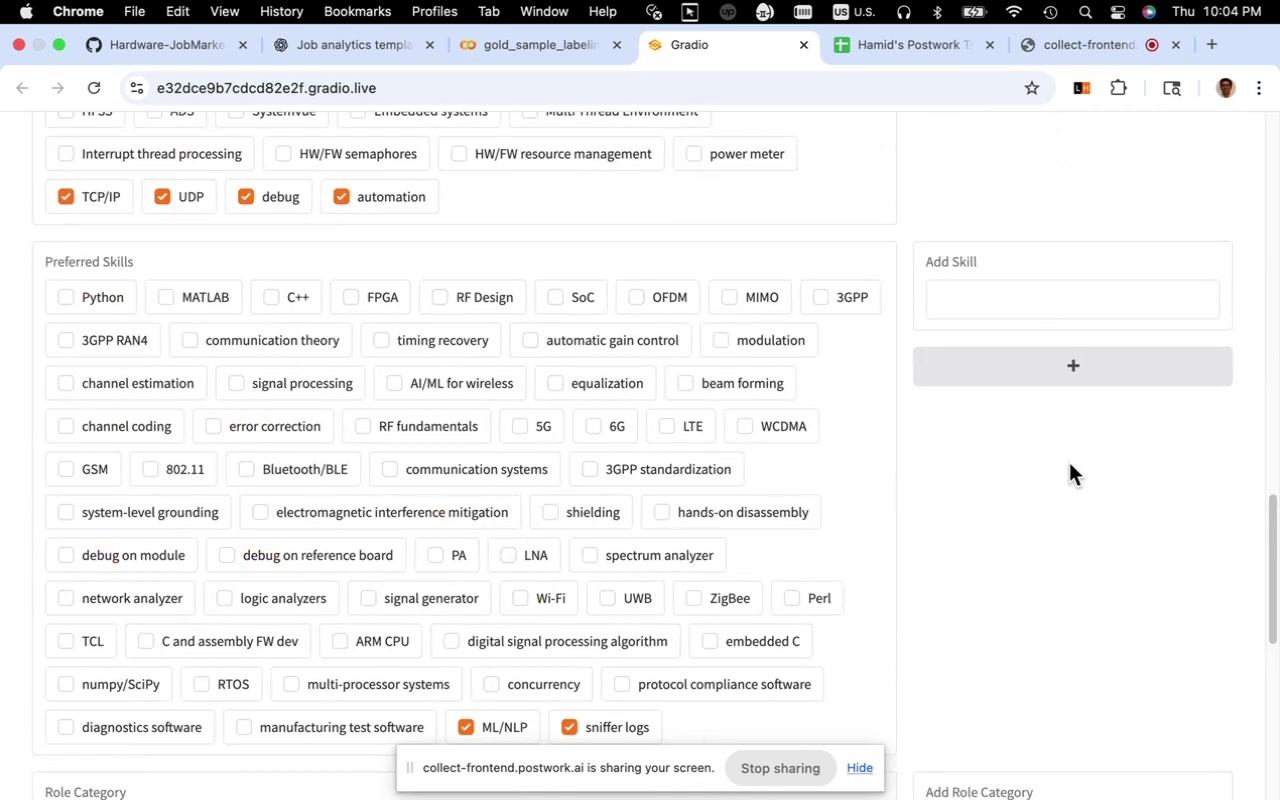 
scroll: coordinate [1066, 475], scroll_direction: up, amount: 30.0
 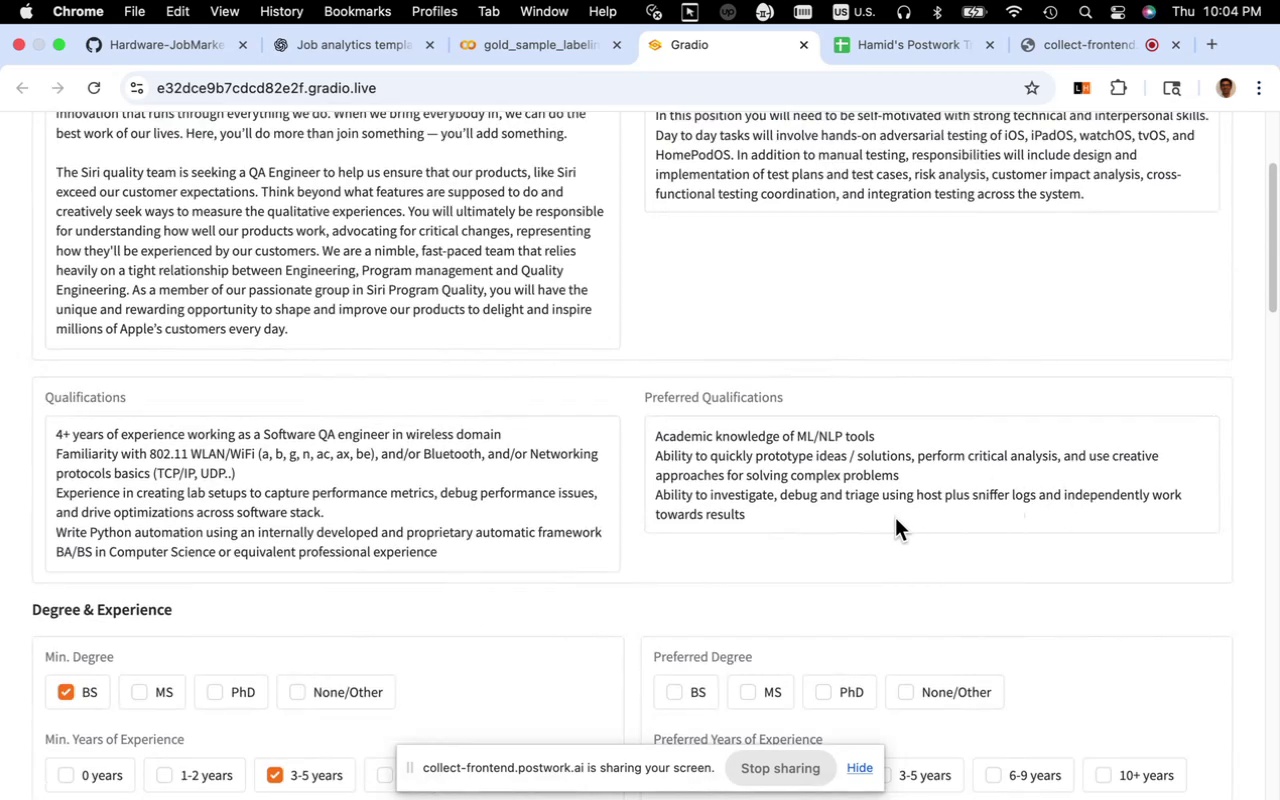 
scroll: coordinate [872, 517], scroll_direction: down, amount: 22.0
 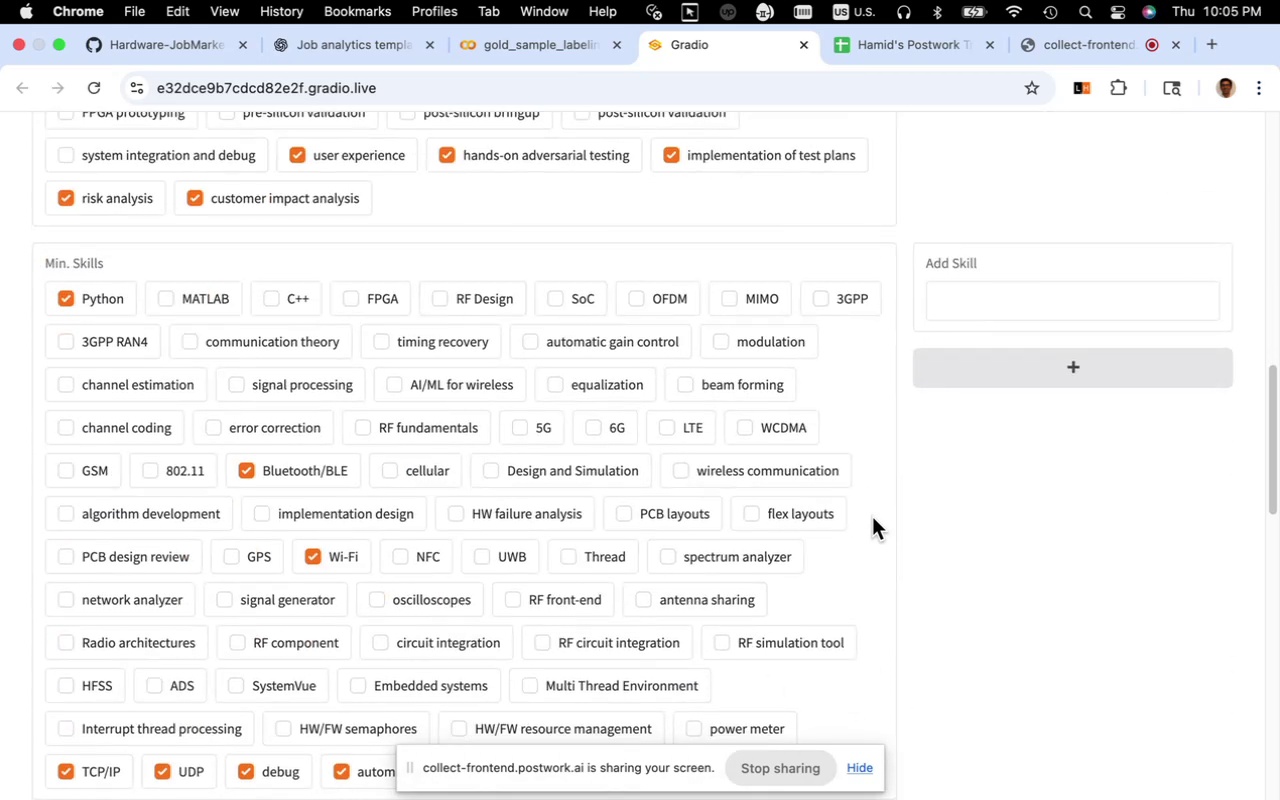 
key(Meta+F)
 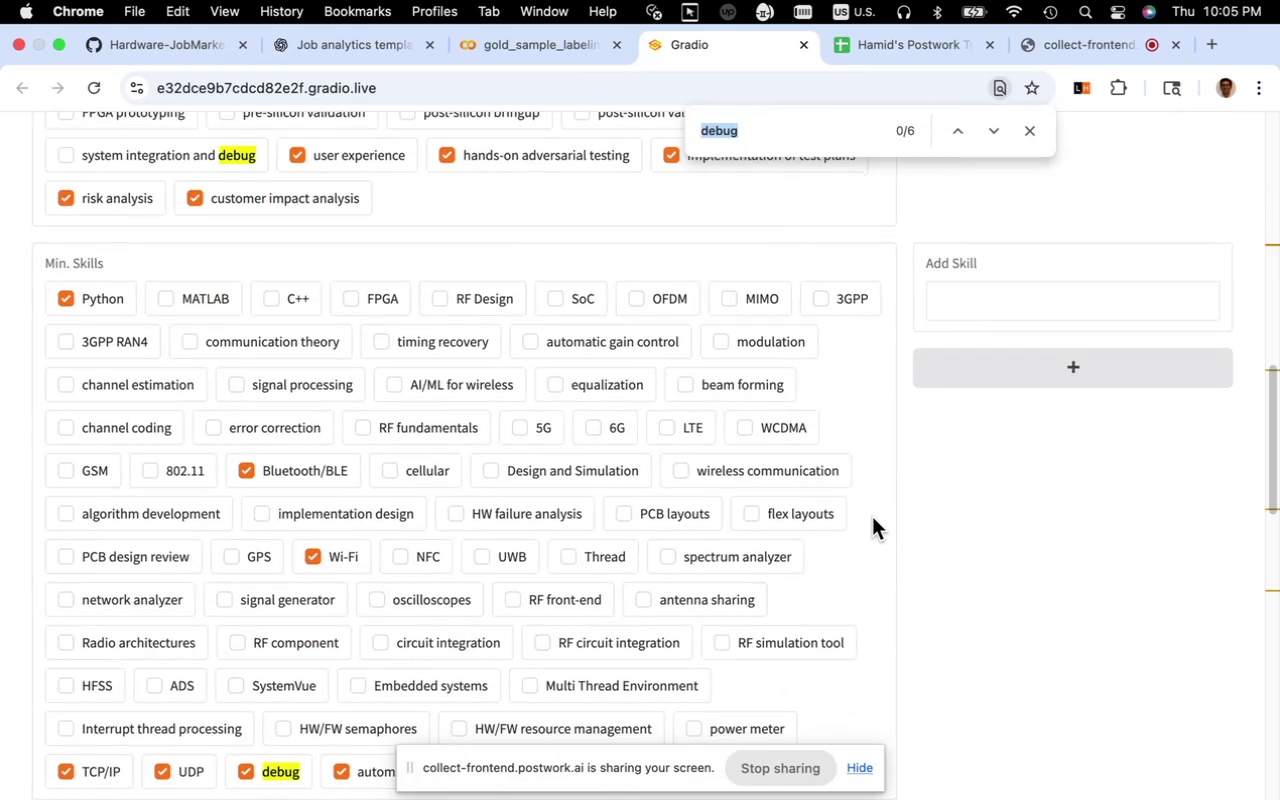 
type(debug)
 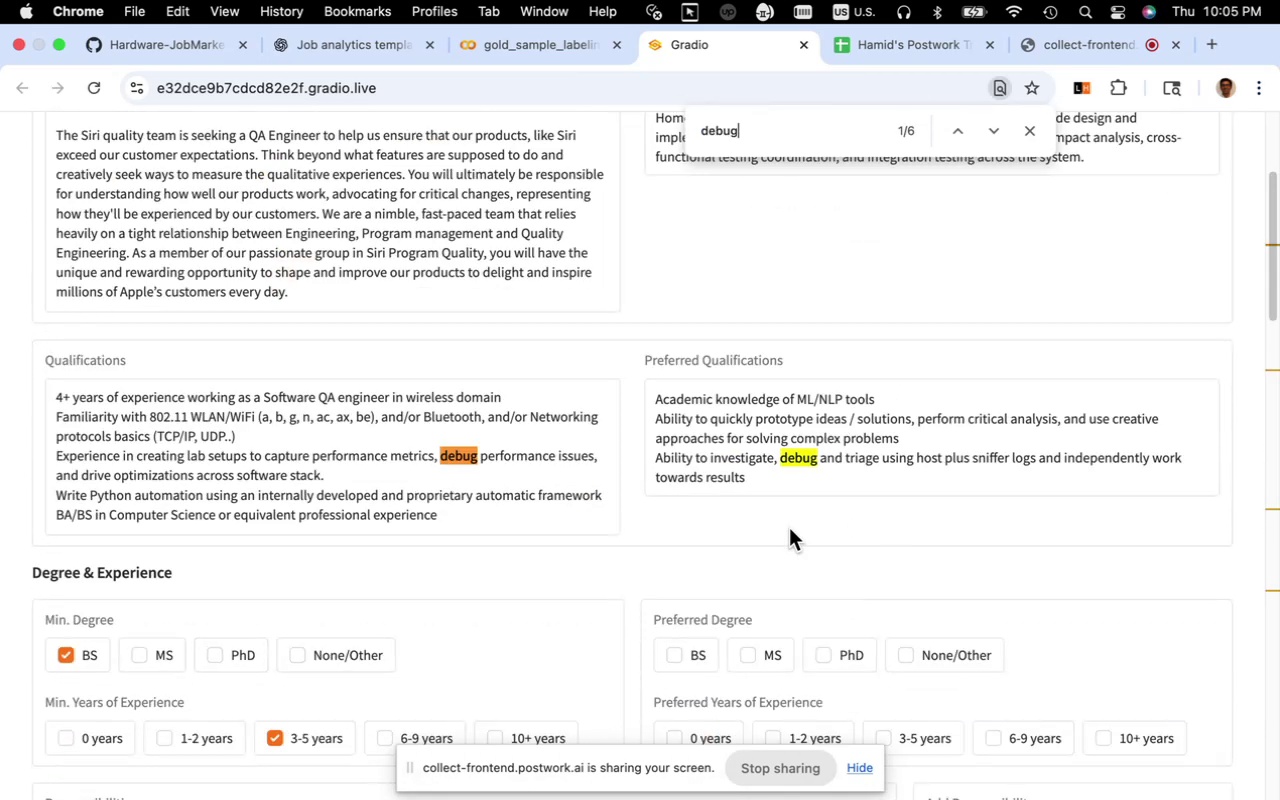 
scroll: coordinate [612, 596], scroll_direction: down, amount: 17.0
 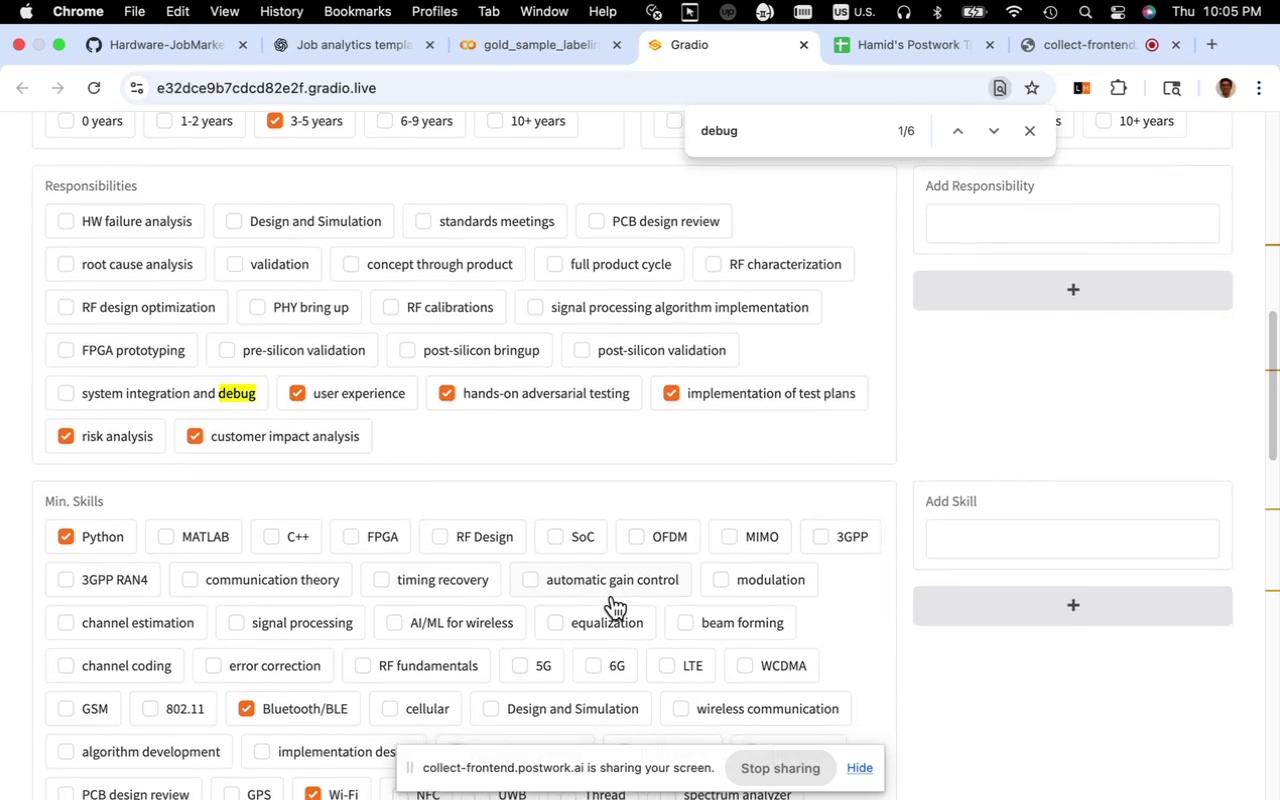 
scroll: coordinate [612, 596], scroll_direction: up, amount: 3.0
 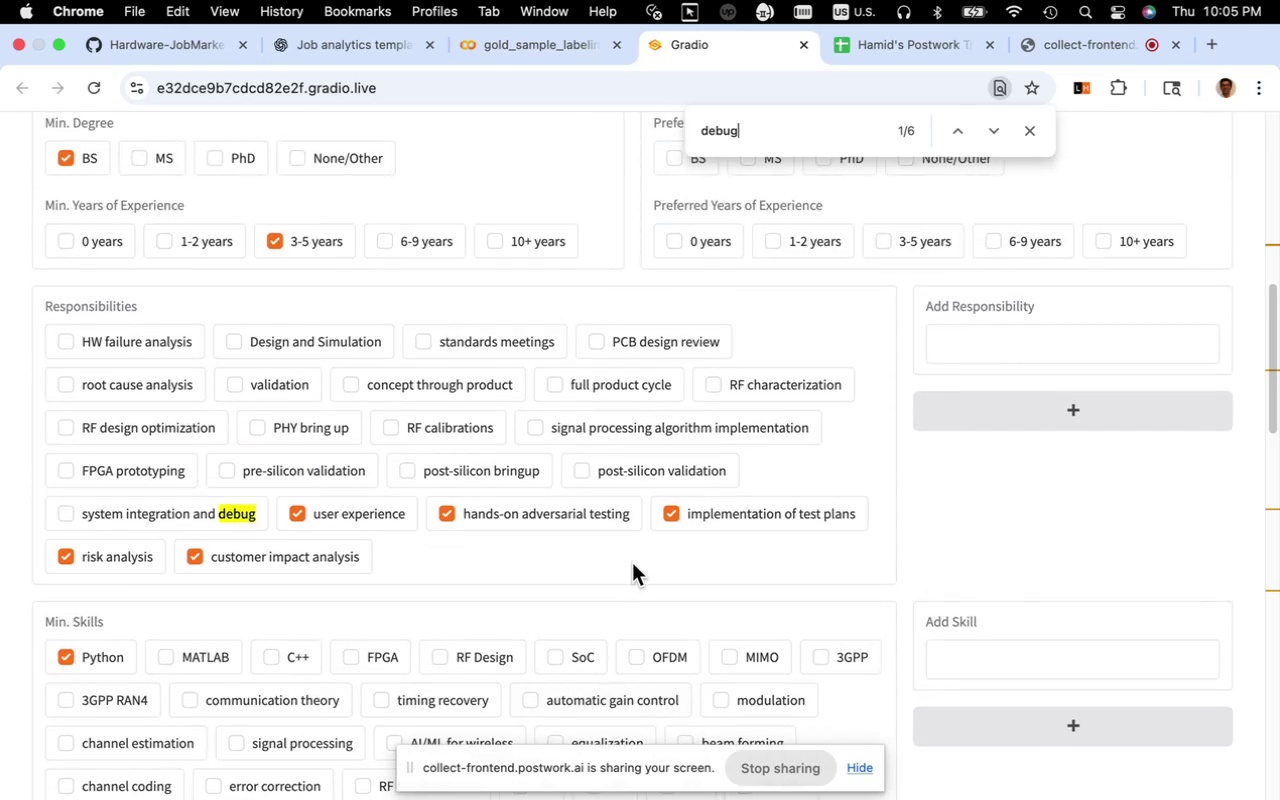 
scroll: coordinate [676, 583], scroll_direction: down, amount: 15.0
 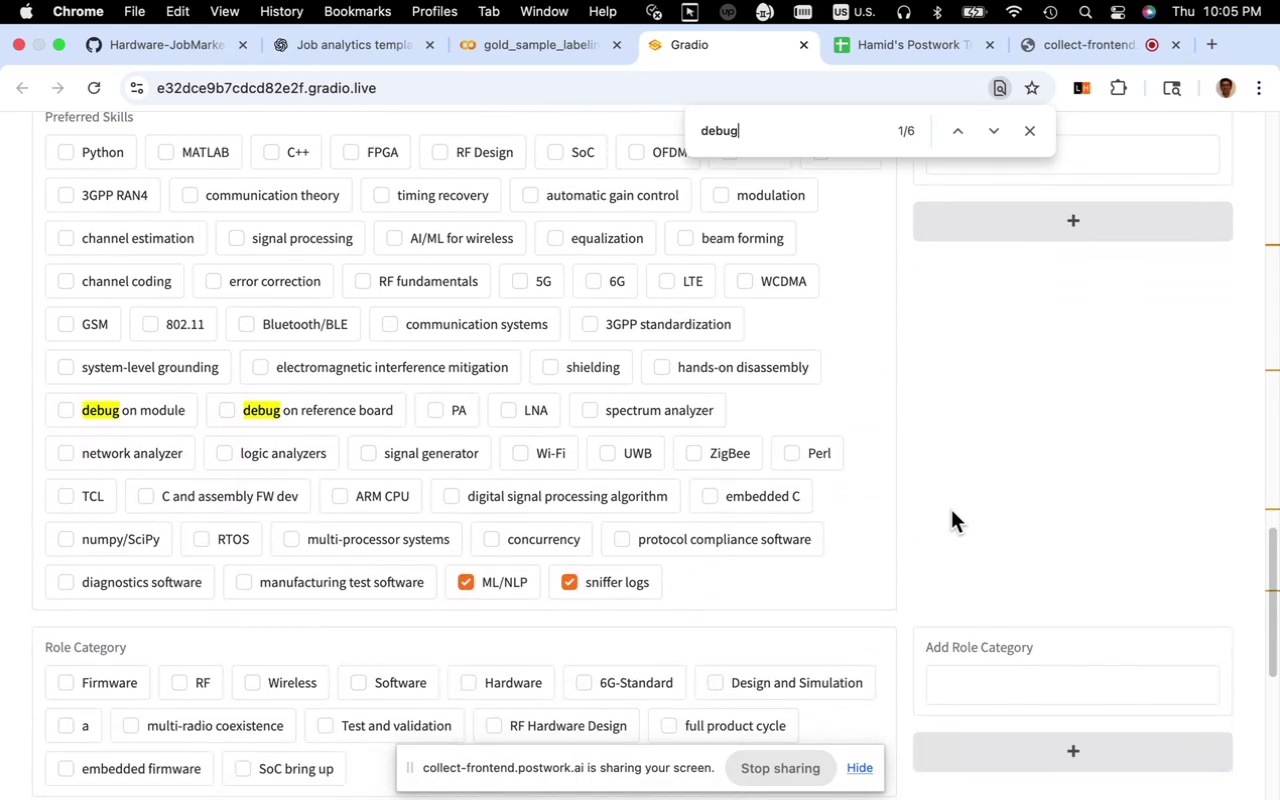 
scroll: coordinate [937, 521], scroll_direction: up, amount: 4.0
 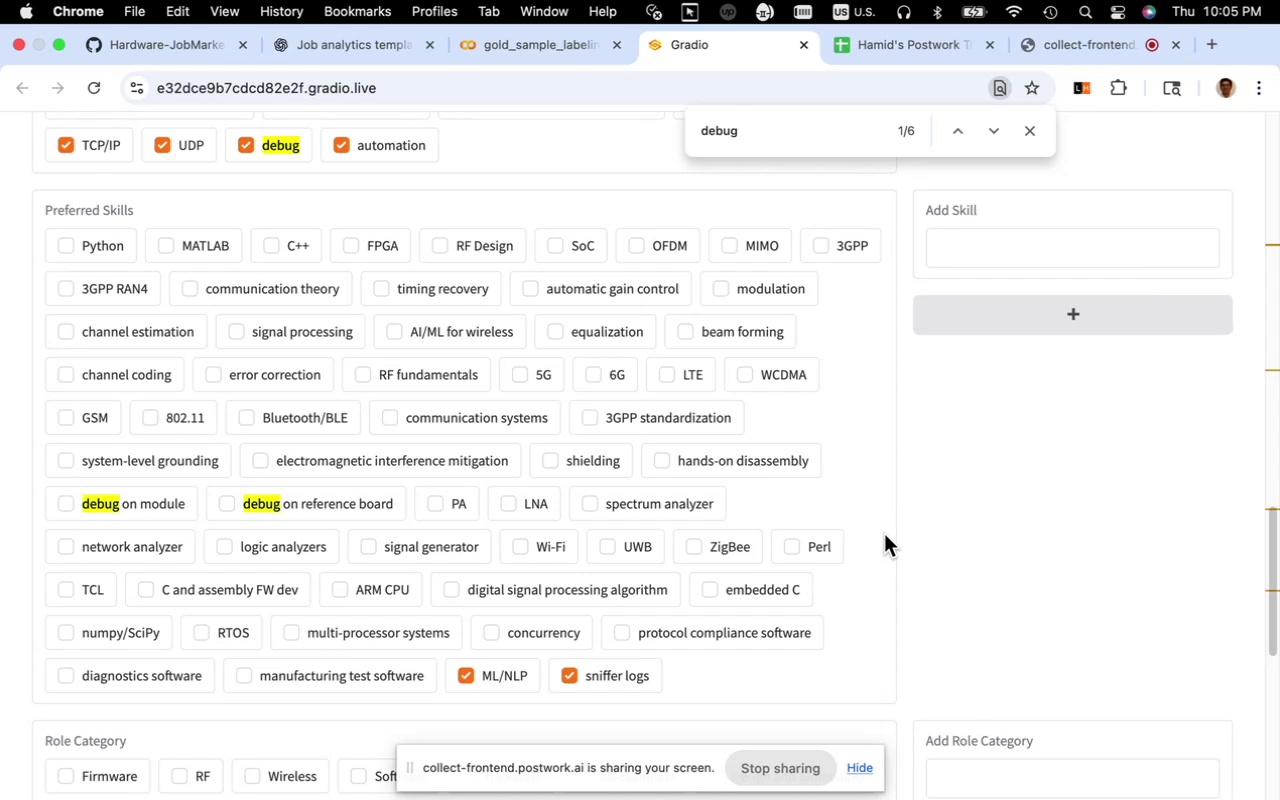 
wait(6.84)
 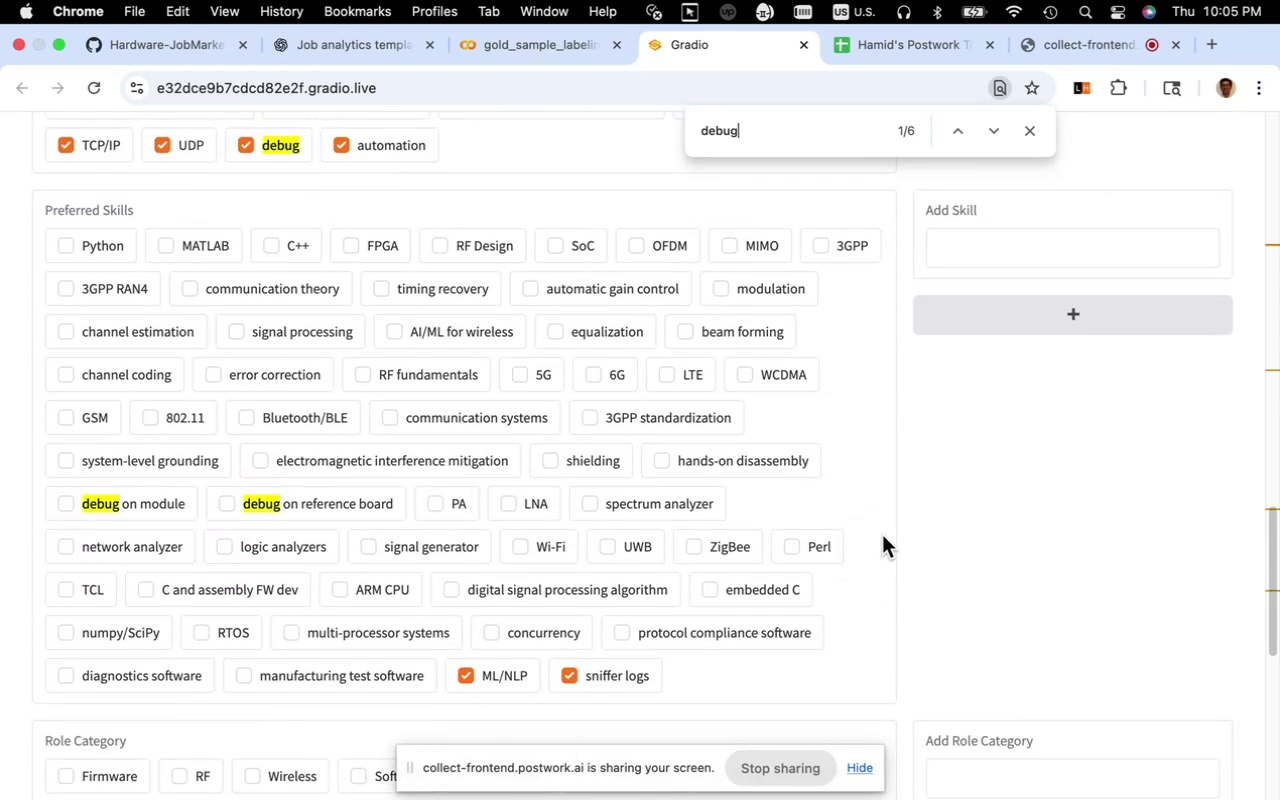 
left_click([985, 251])
 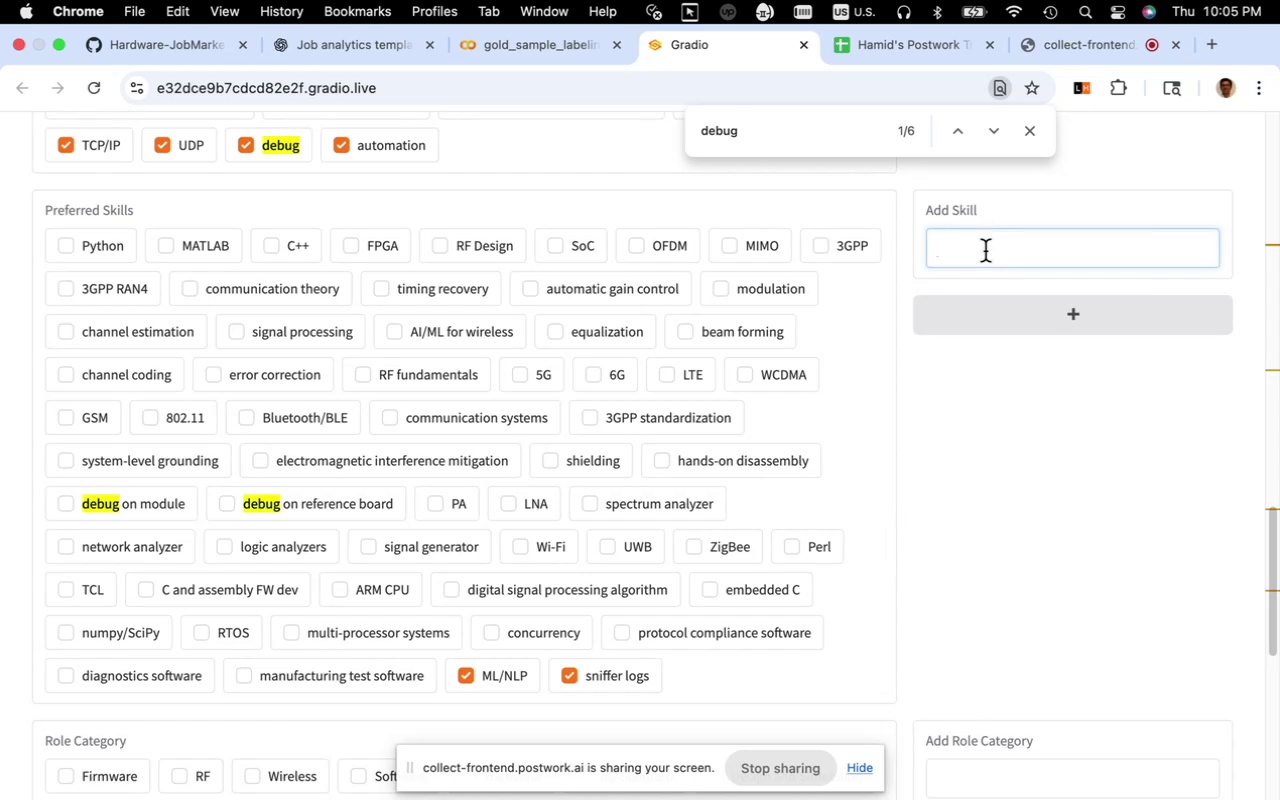 
type(test)
 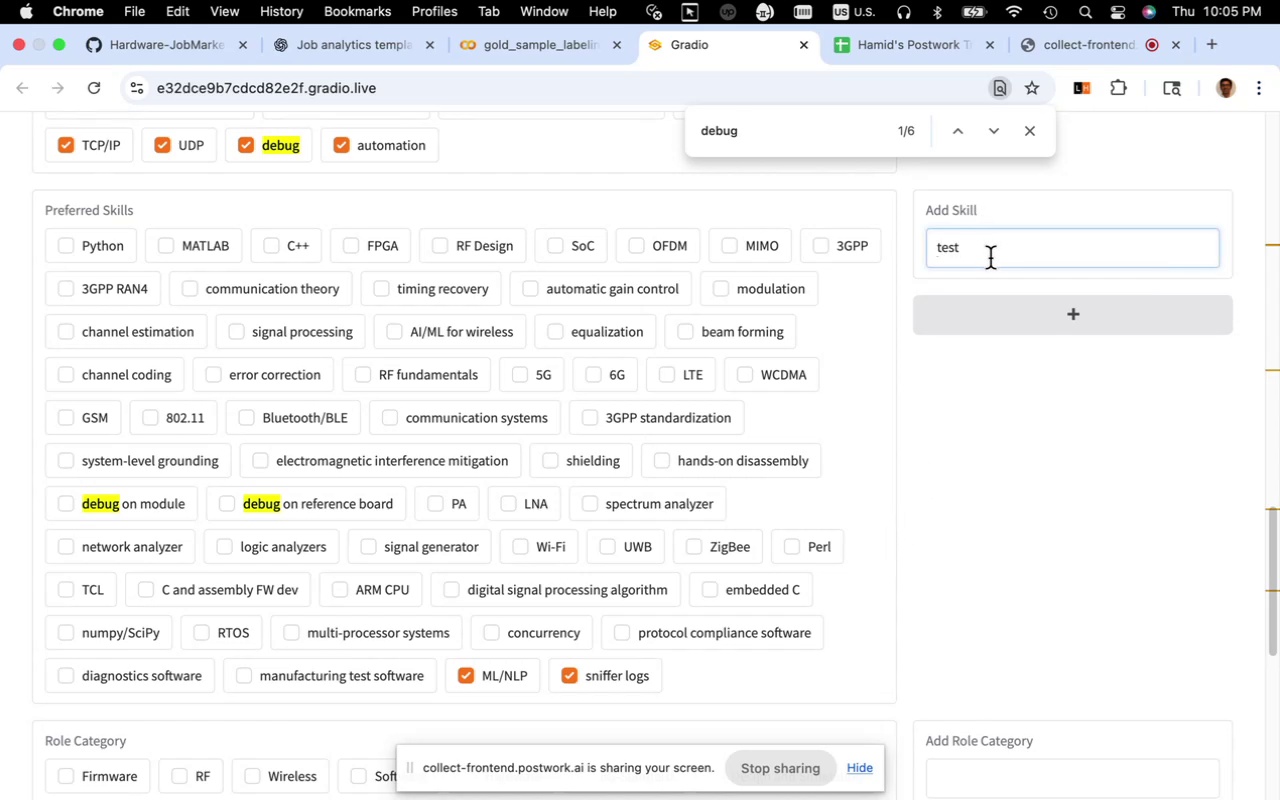 
left_click_drag(start_coordinate=[997, 252], to_coordinate=[924, 252])
 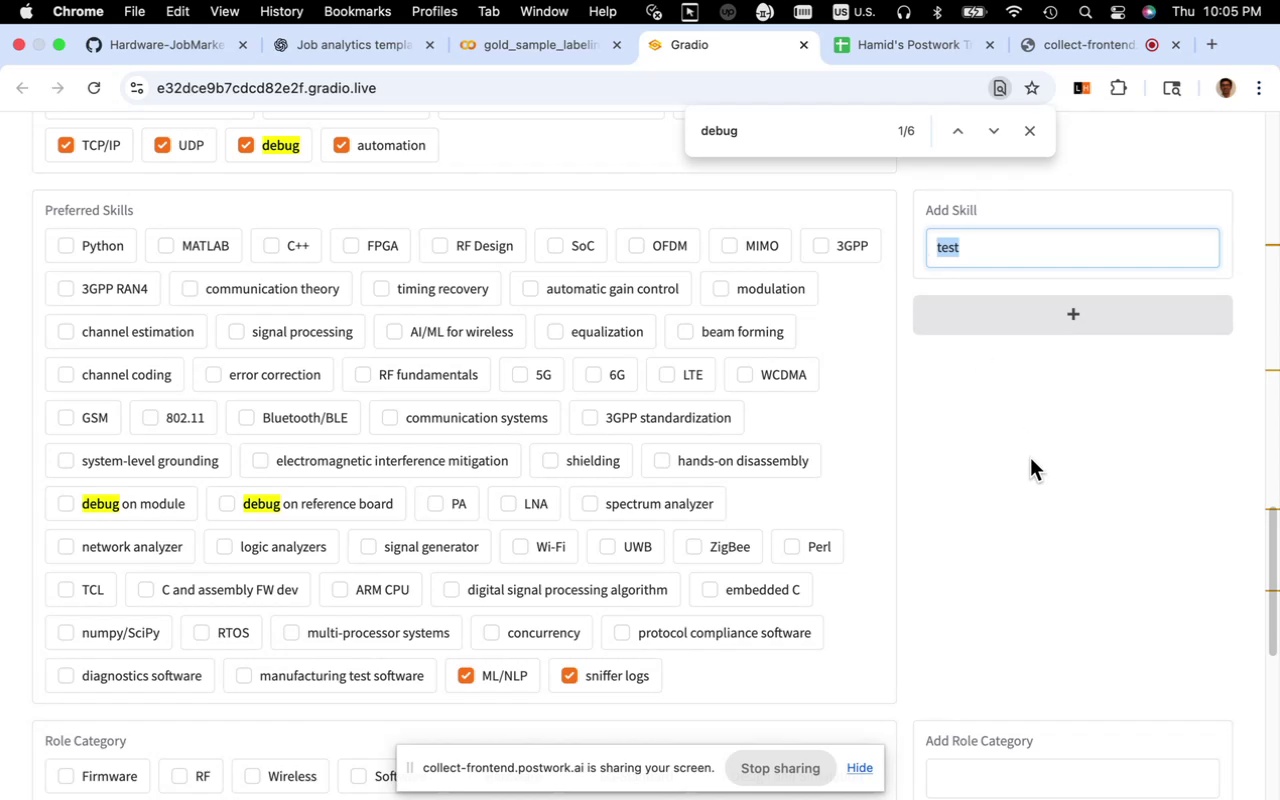 
key(Backspace)
 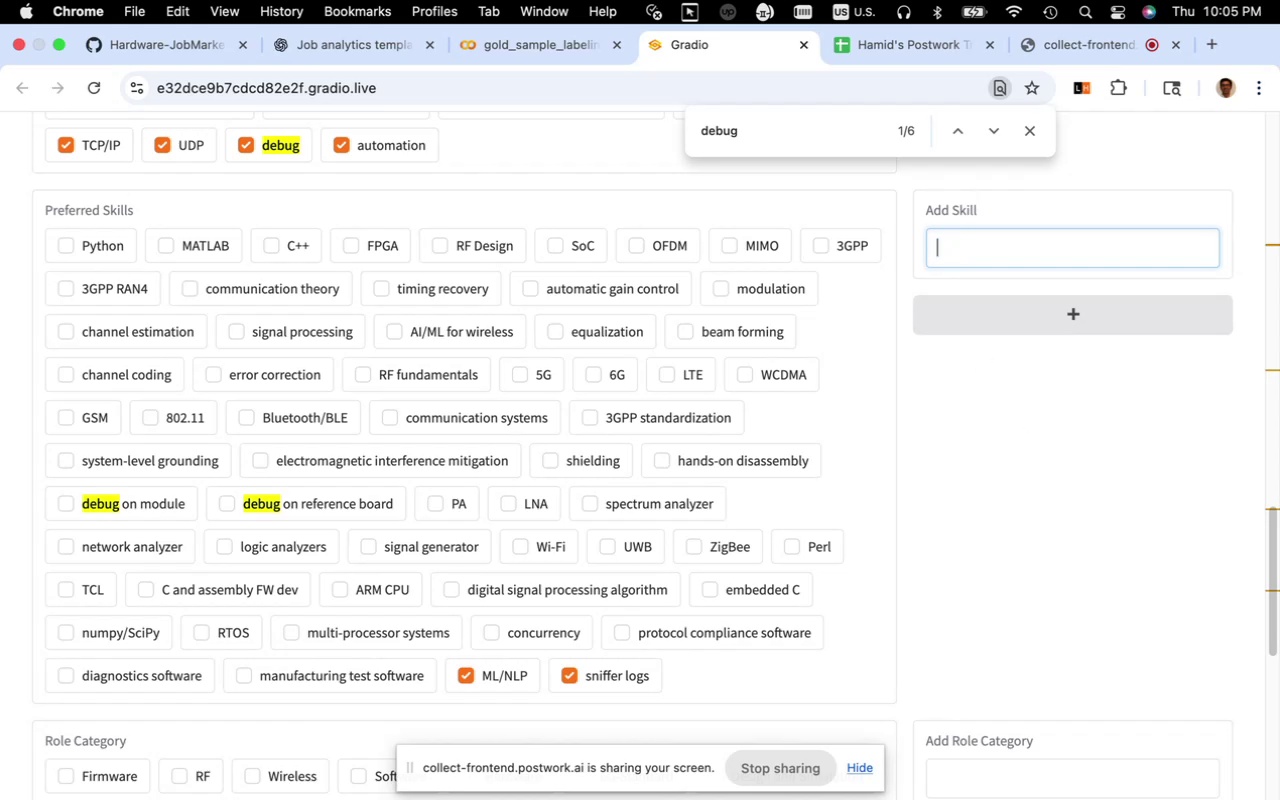 
key(Meta+F)
 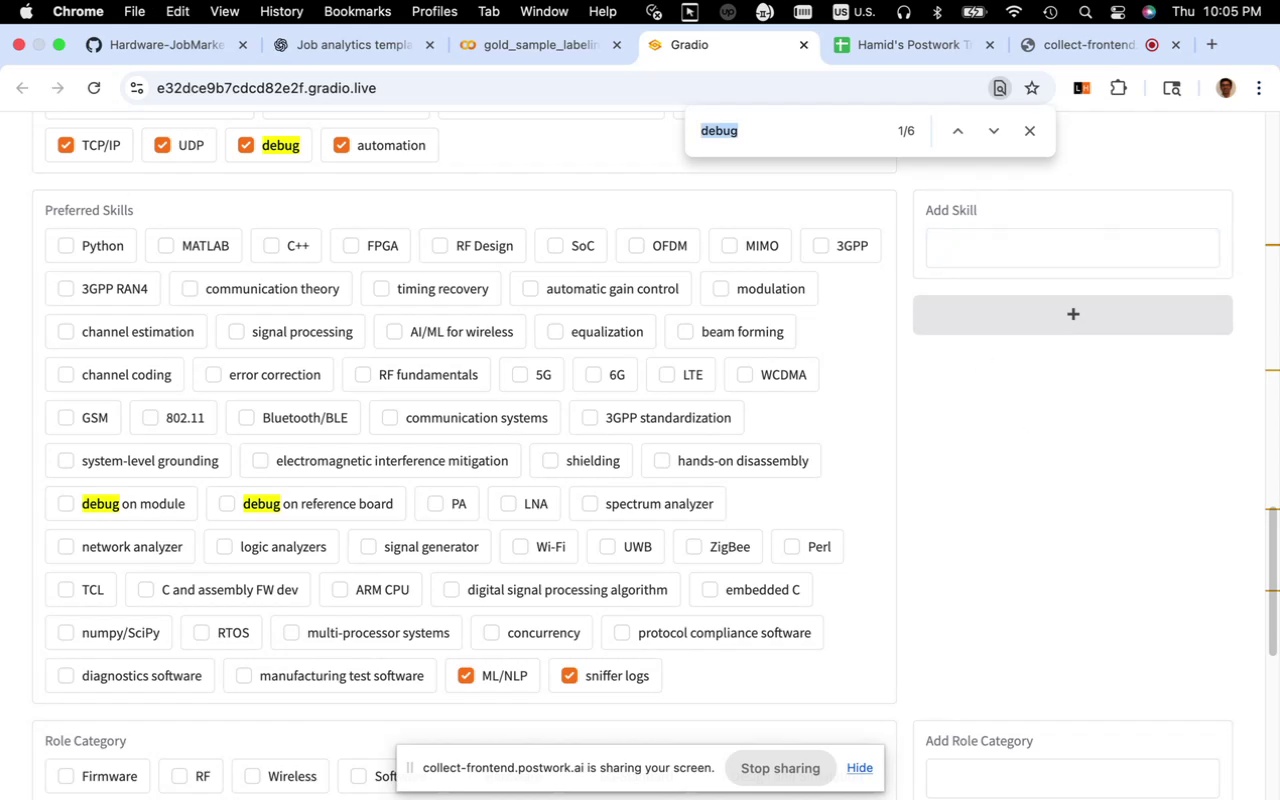 
type(test)
 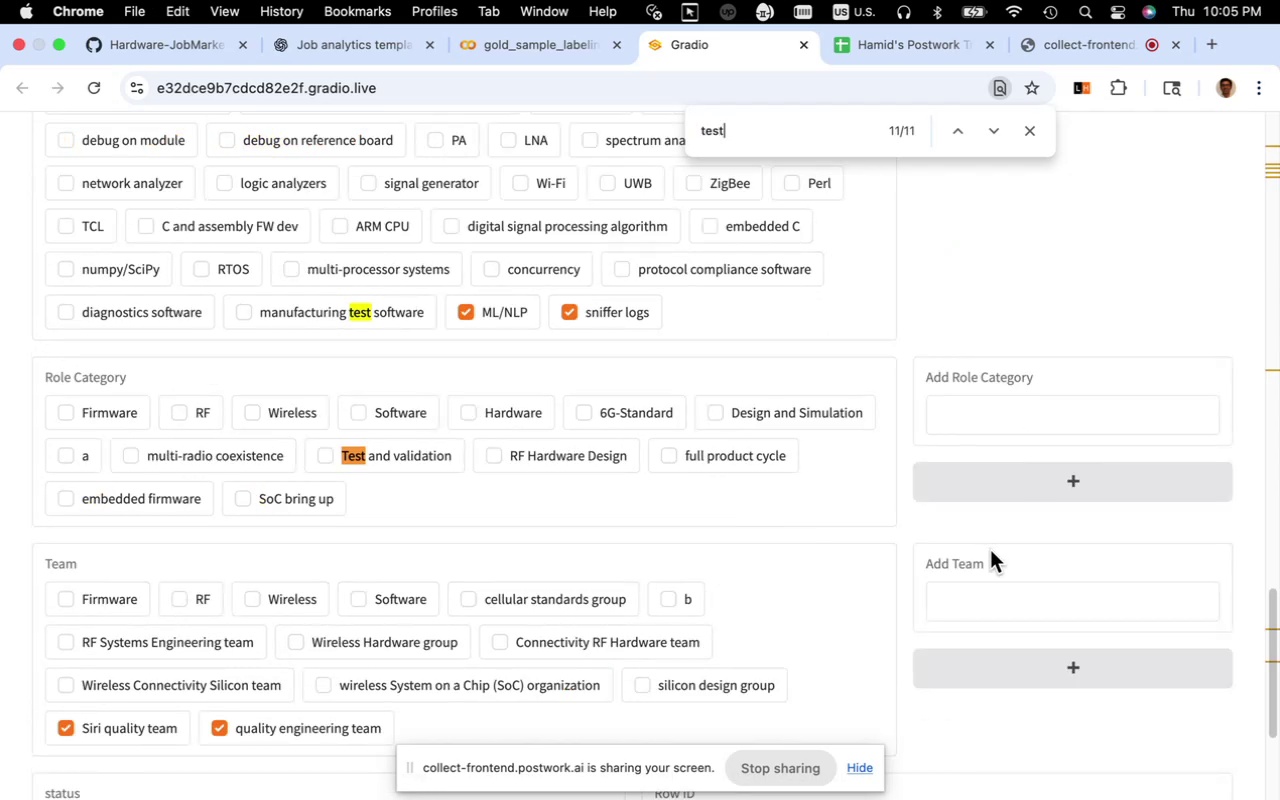 
scroll: coordinate [652, 607], scroll_direction: up, amount: 6.0
 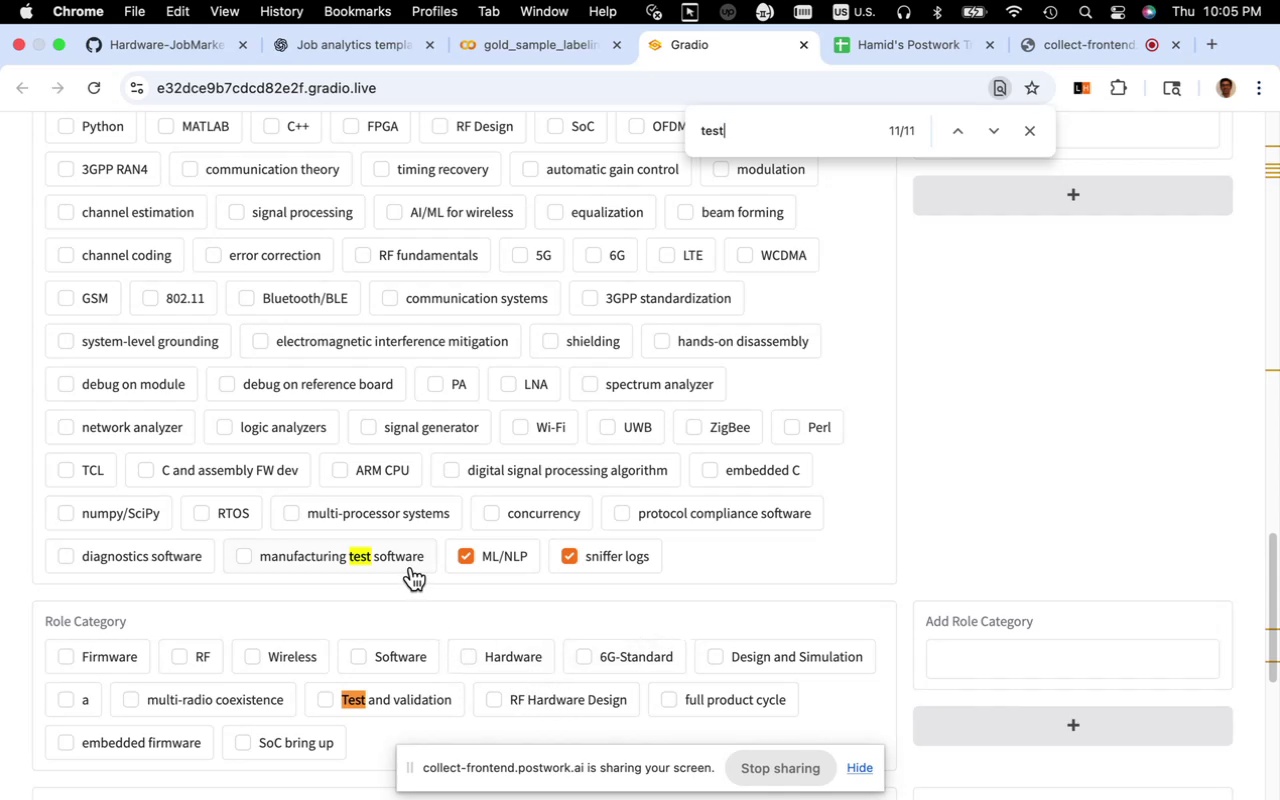 
wait(5.63)
 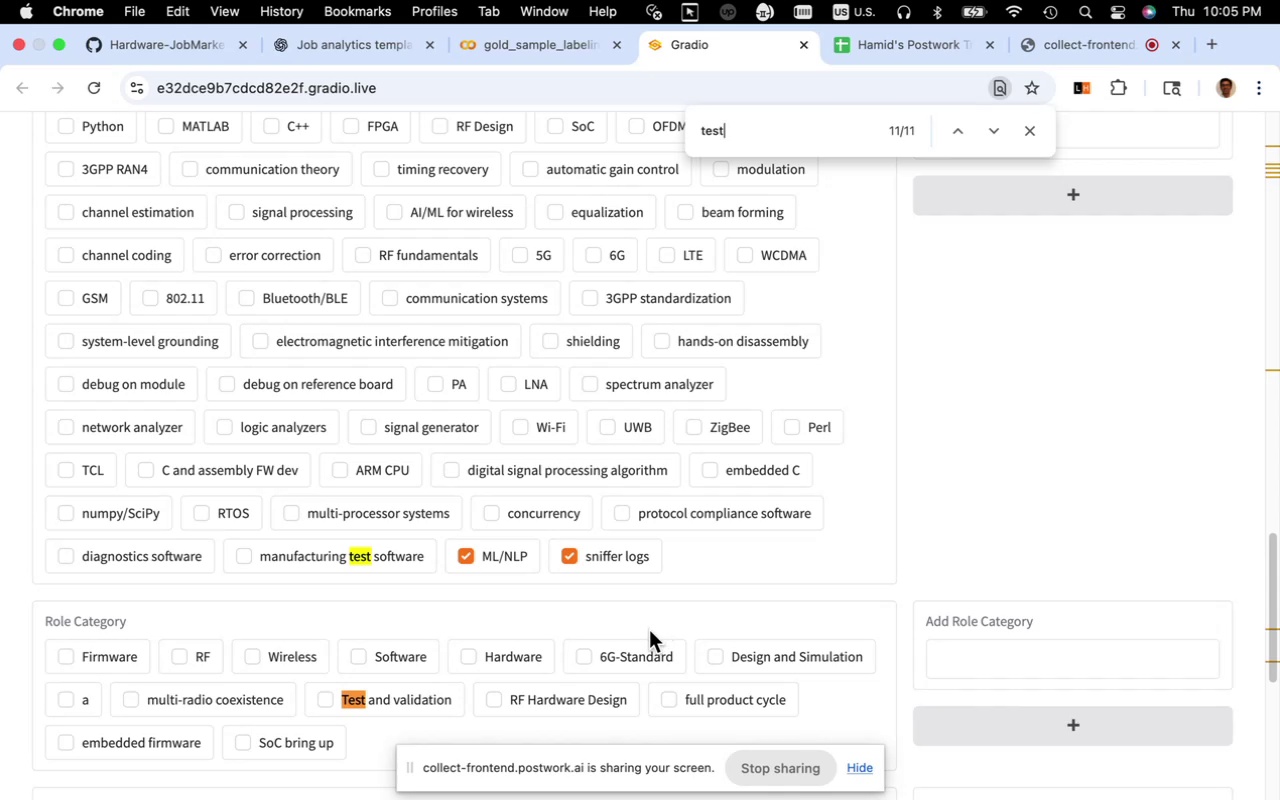 
scroll: coordinate [411, 567], scroll_direction: up, amount: 3.0
 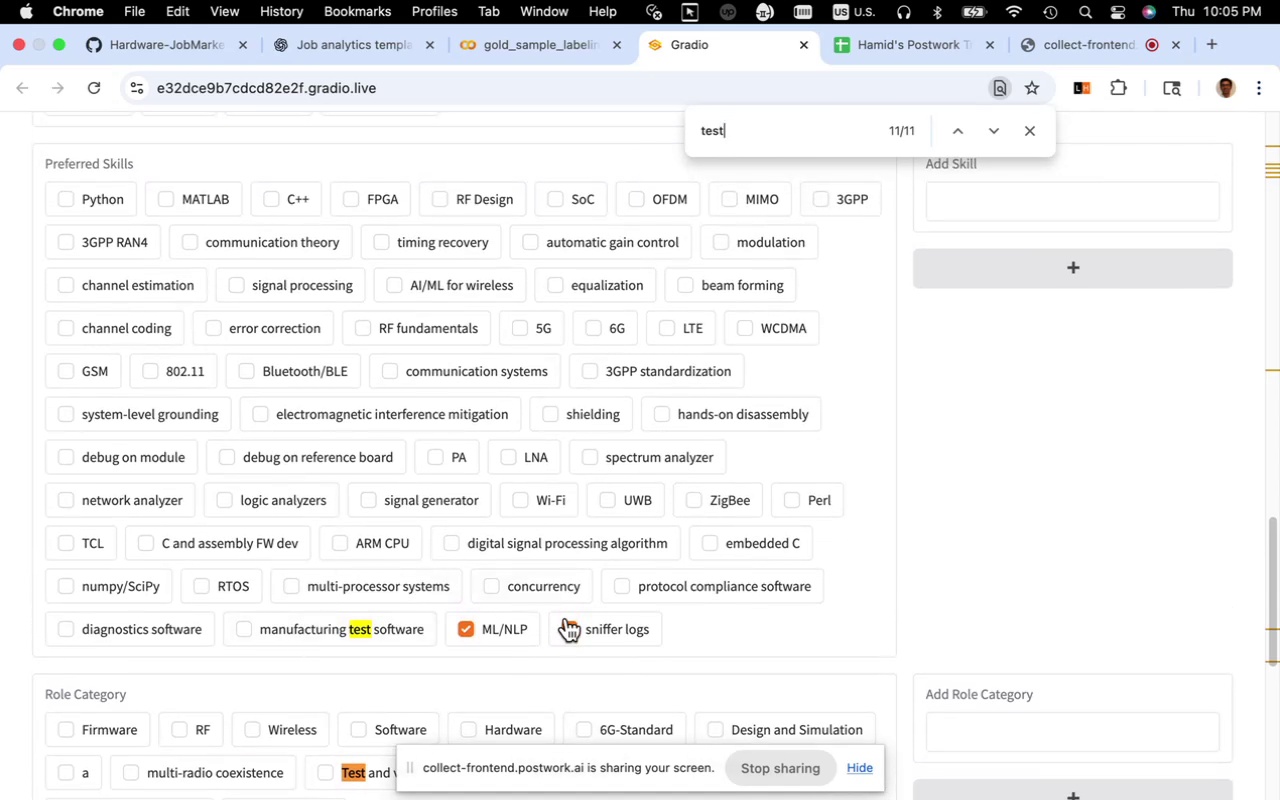 
left_click([750, 634])
 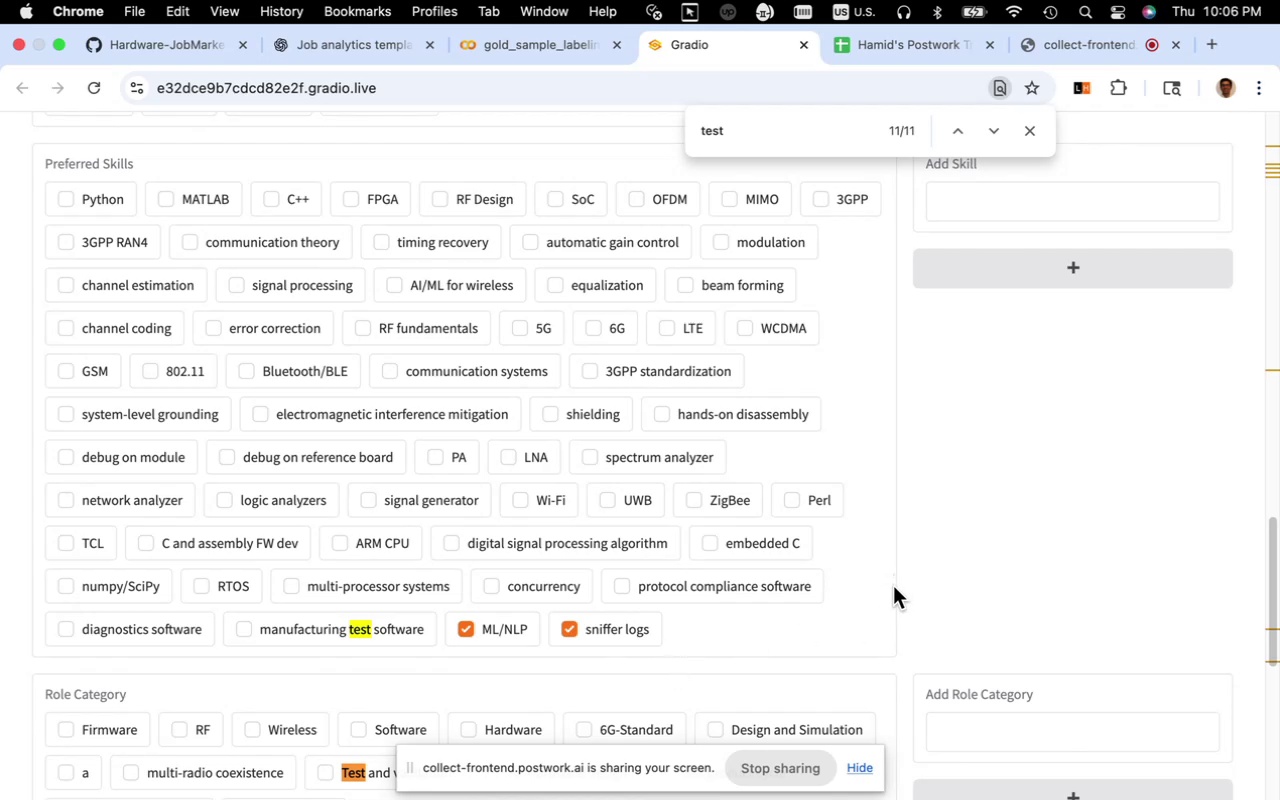 
wait(6.05)
 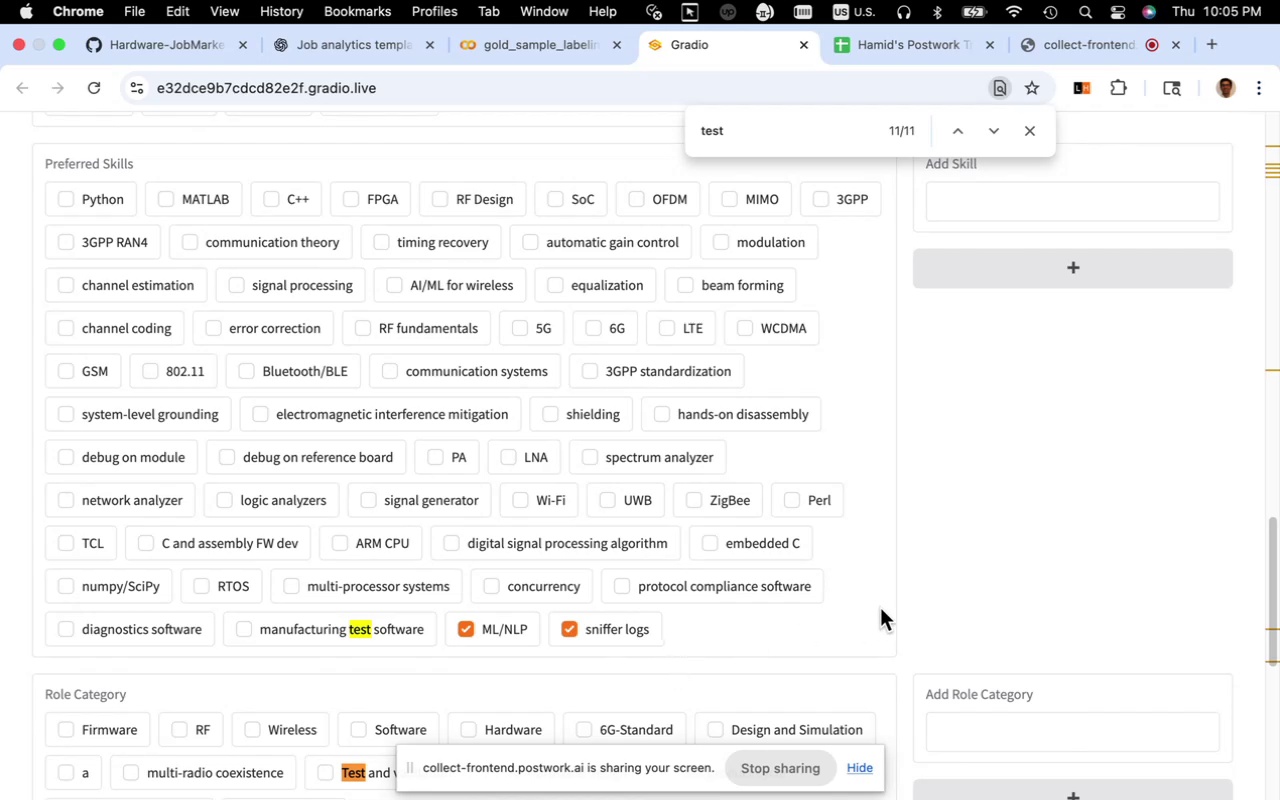 
left_click([903, 552])
 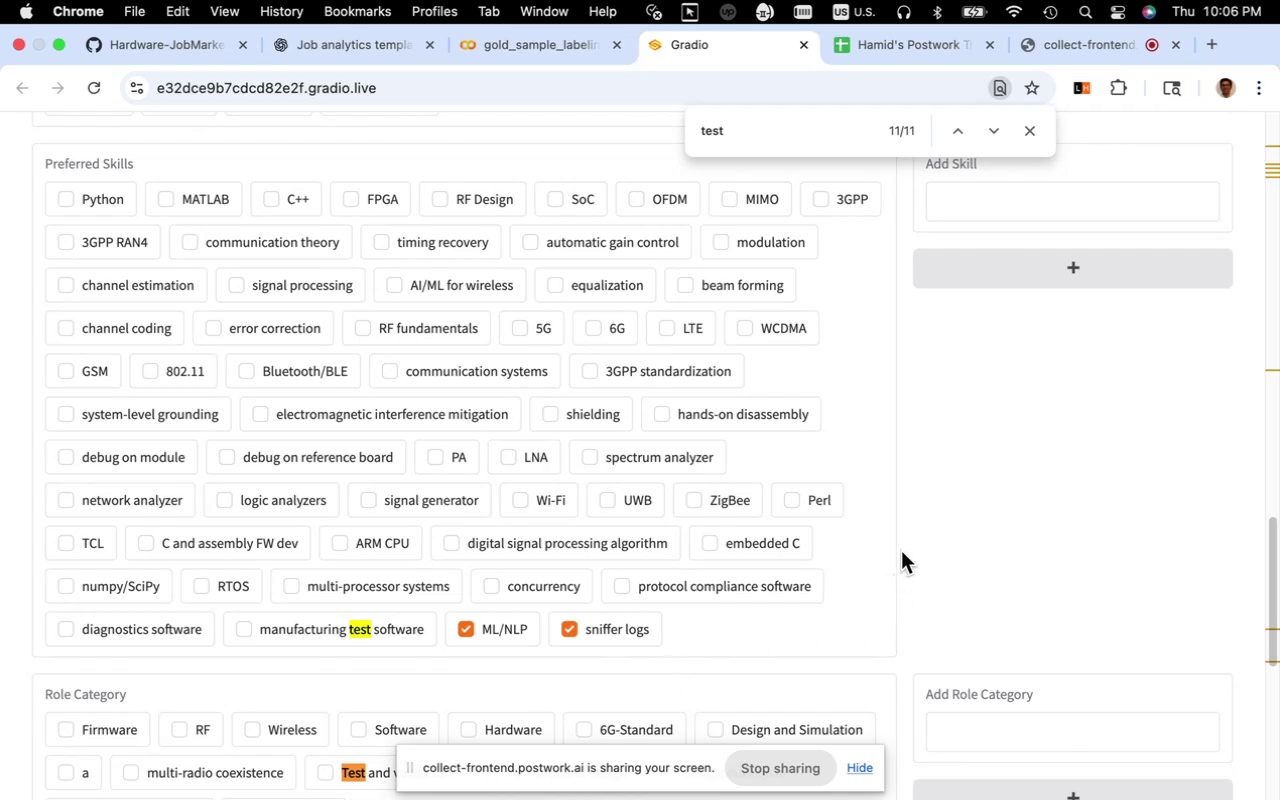 
left_click([904, 548])
 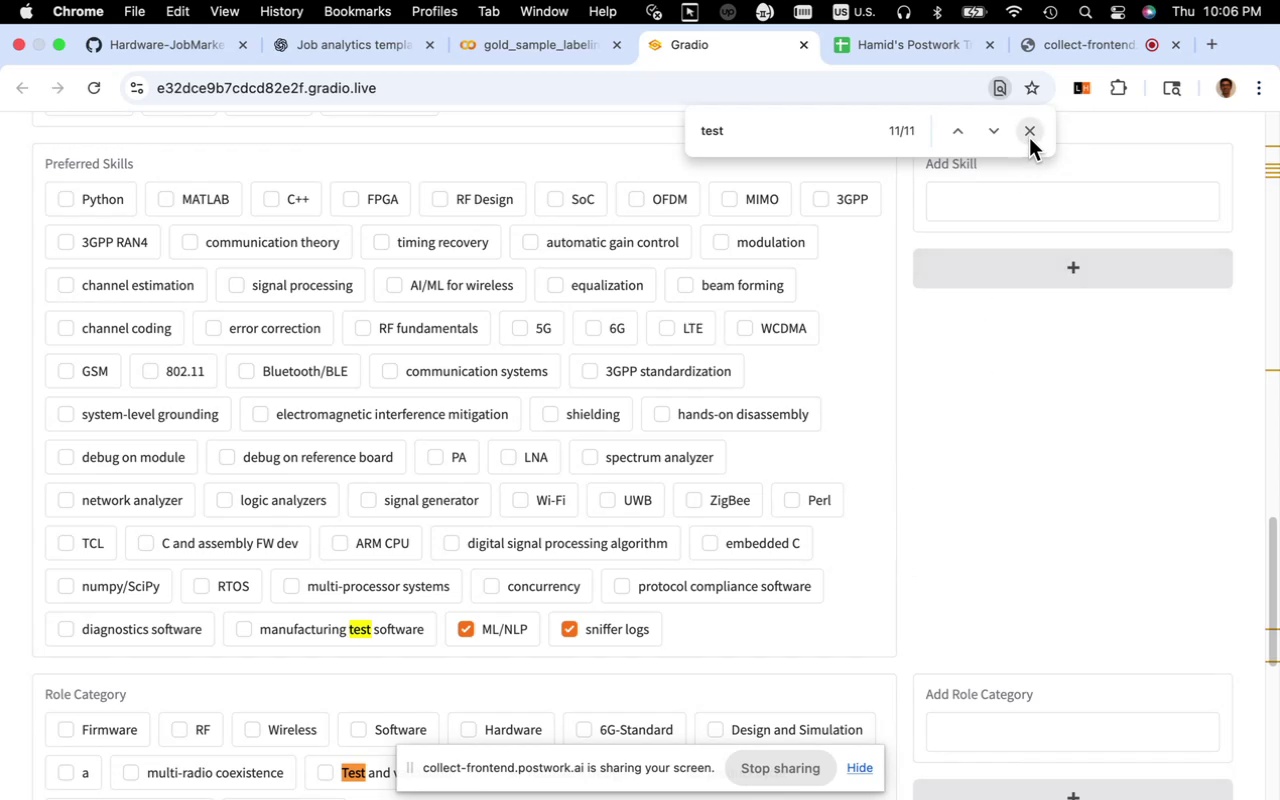 
wait(7.28)
 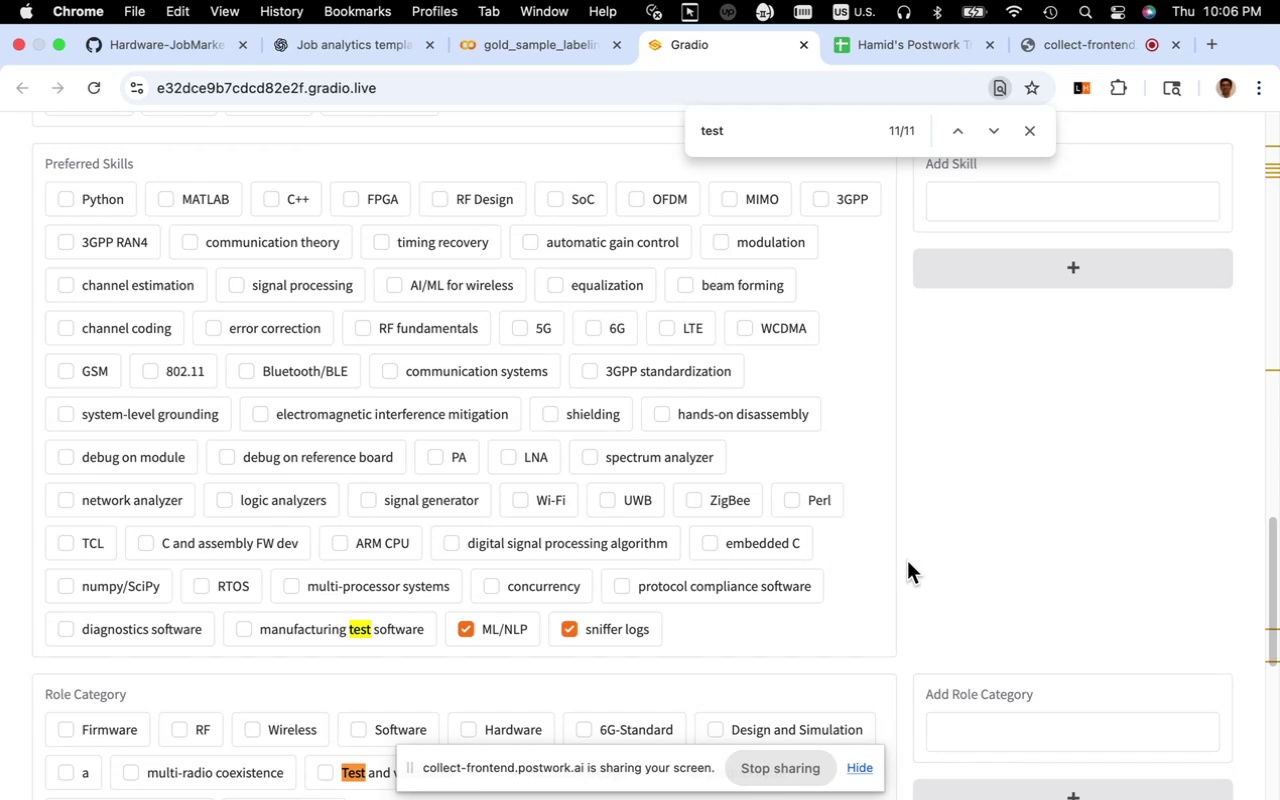 
left_click([1030, 136])
 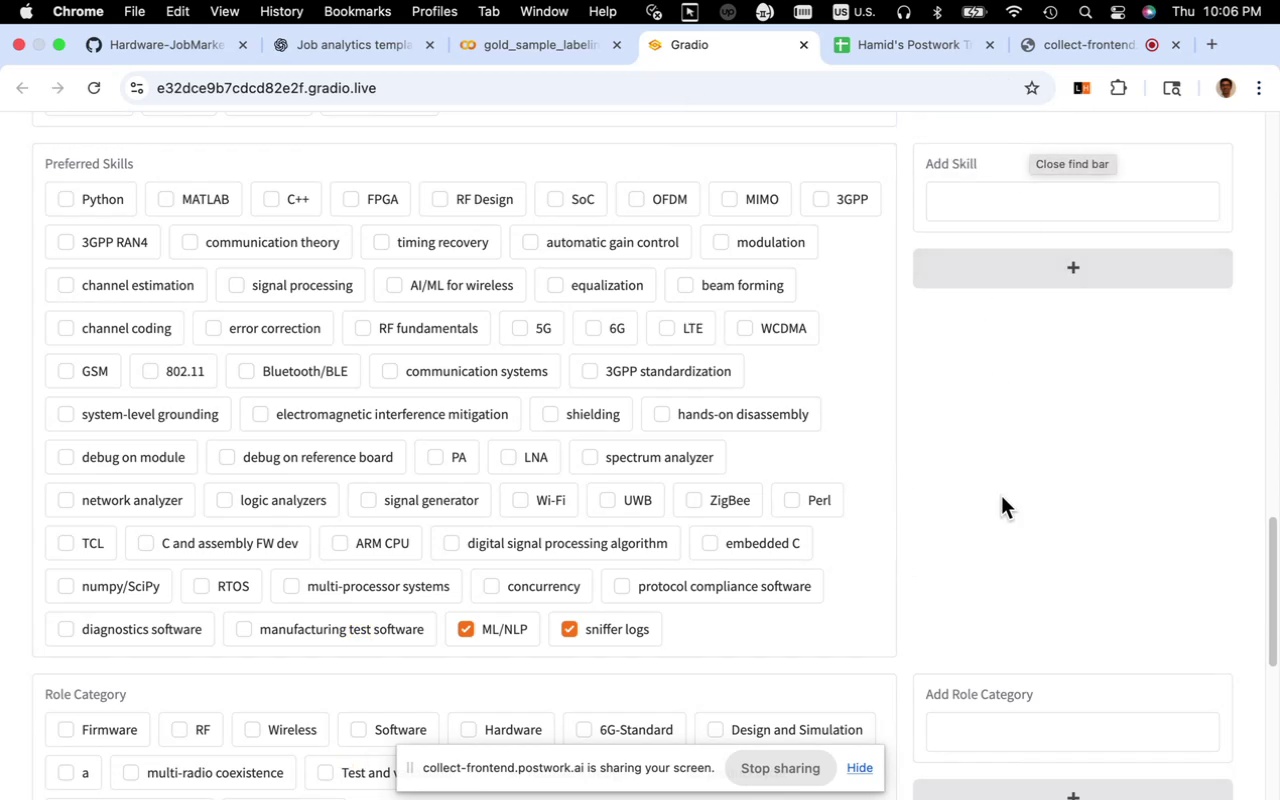 
scroll: coordinate [1001, 496], scroll_direction: up, amount: 17.0
 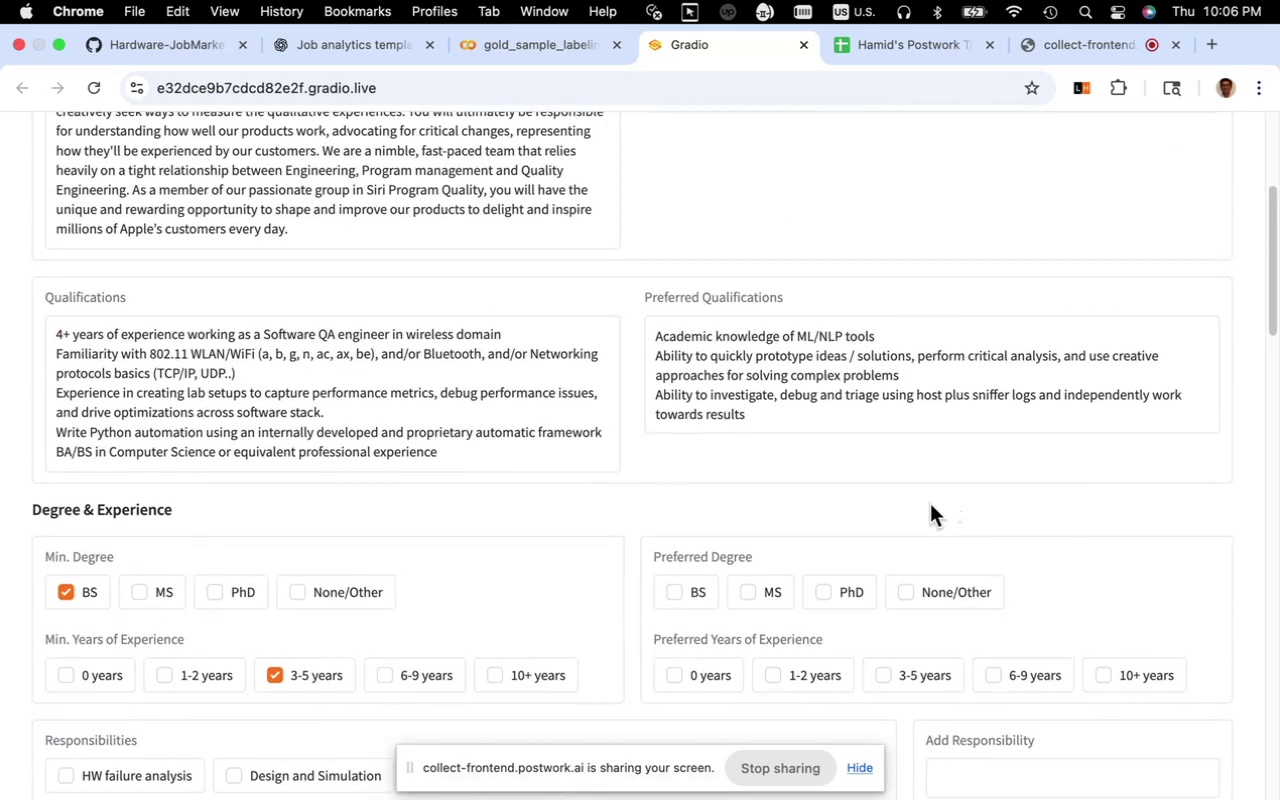 
wait(5.08)
 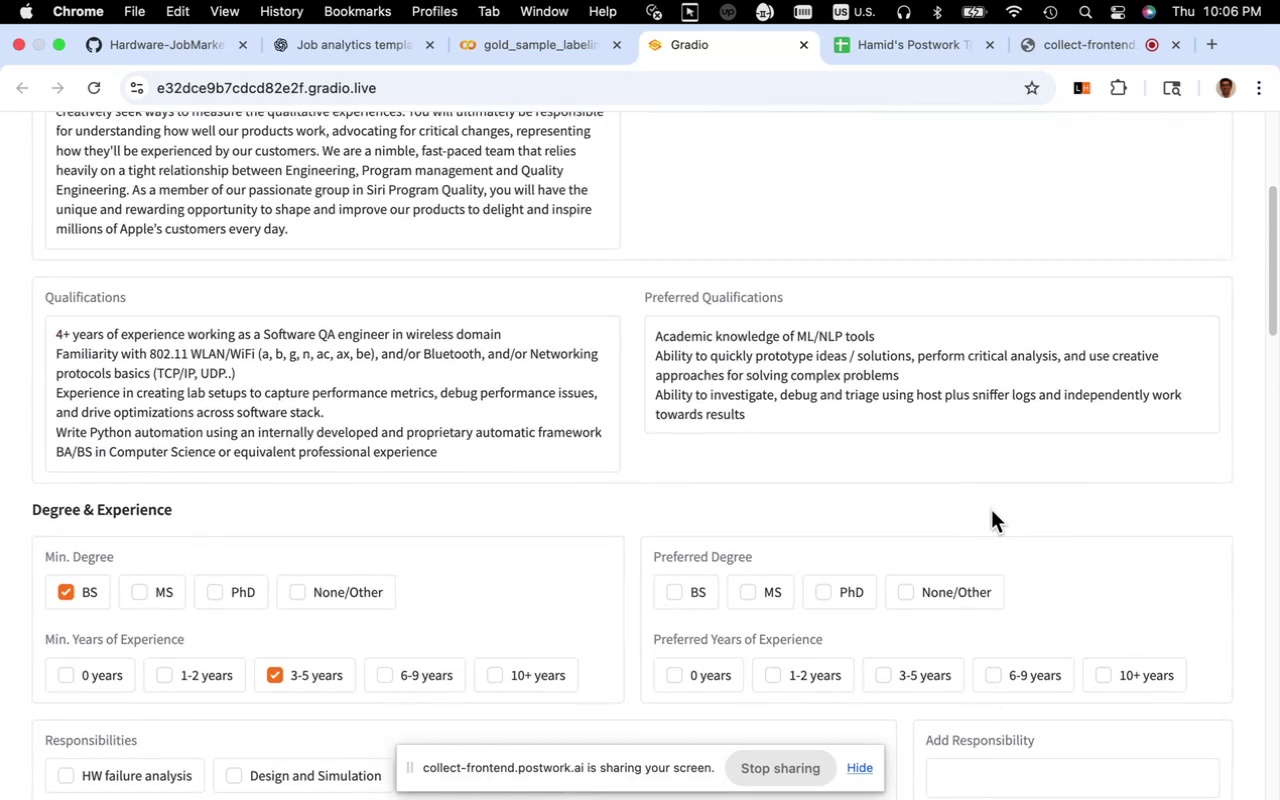 
scroll: coordinate [932, 500], scroll_direction: down, amount: 4.0
 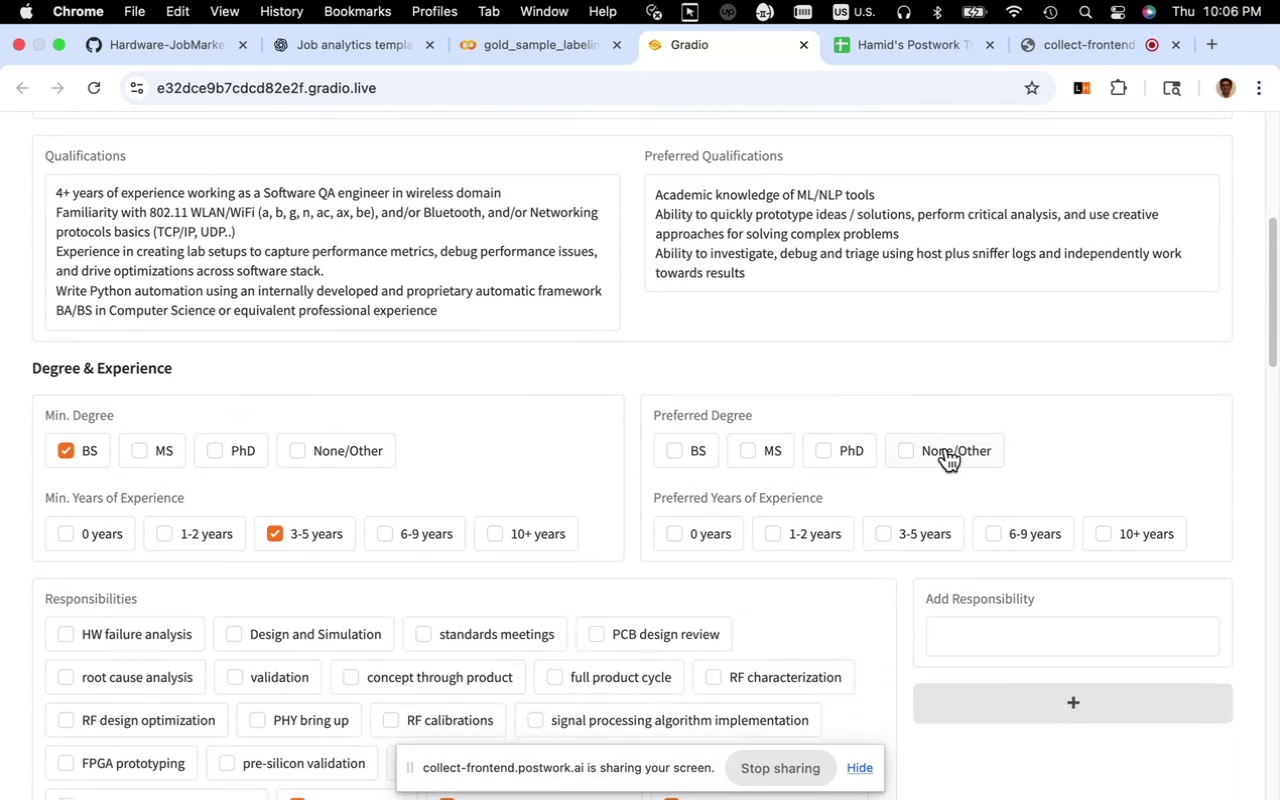 
left_click([946, 448])
 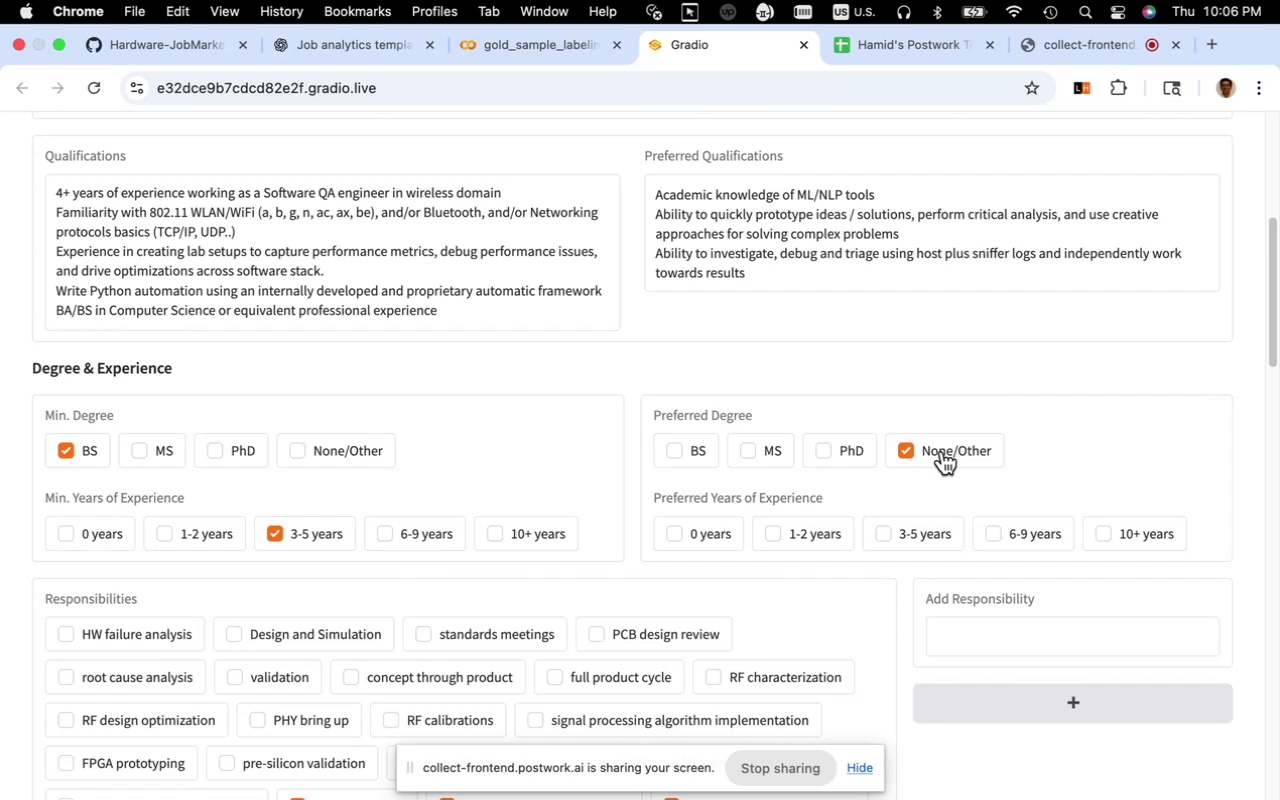 
wait(6.26)
 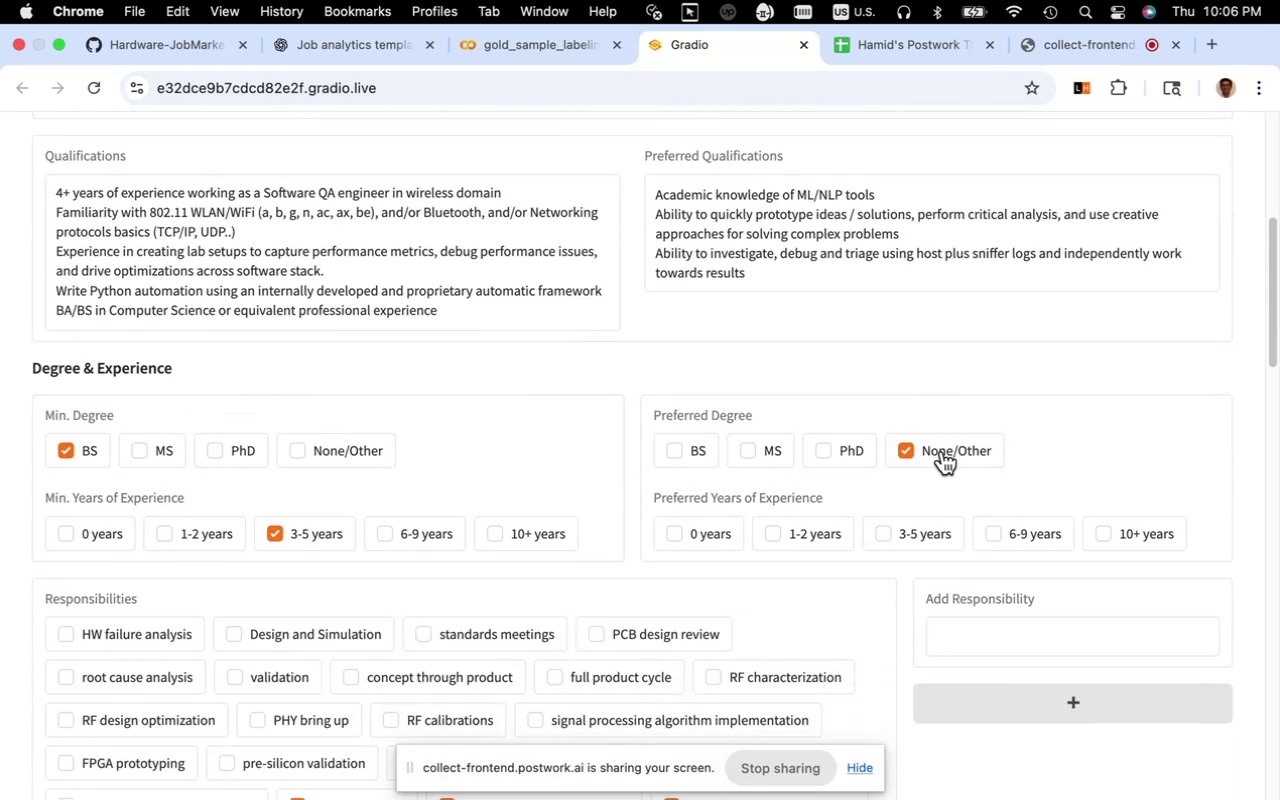 
left_click([942, 451])
 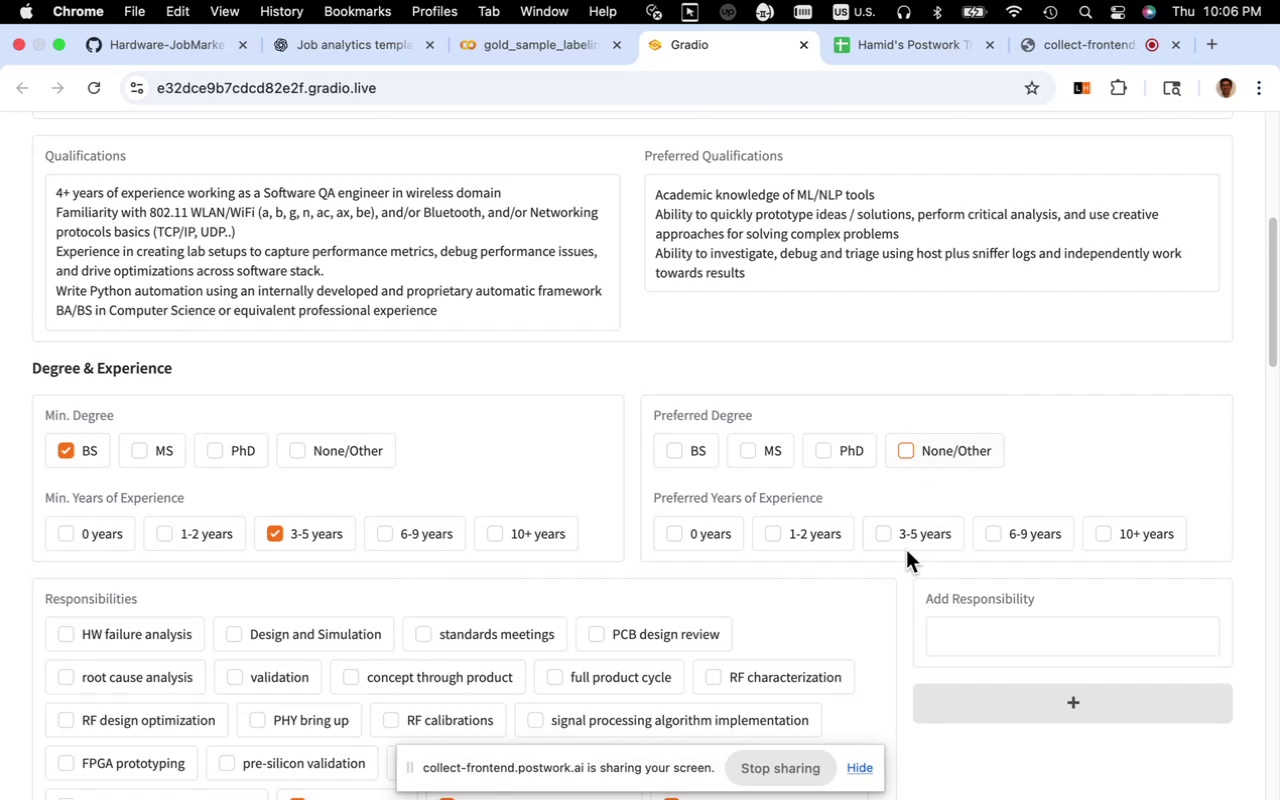 
scroll: coordinate [909, 512], scroll_direction: down, amount: 43.0
 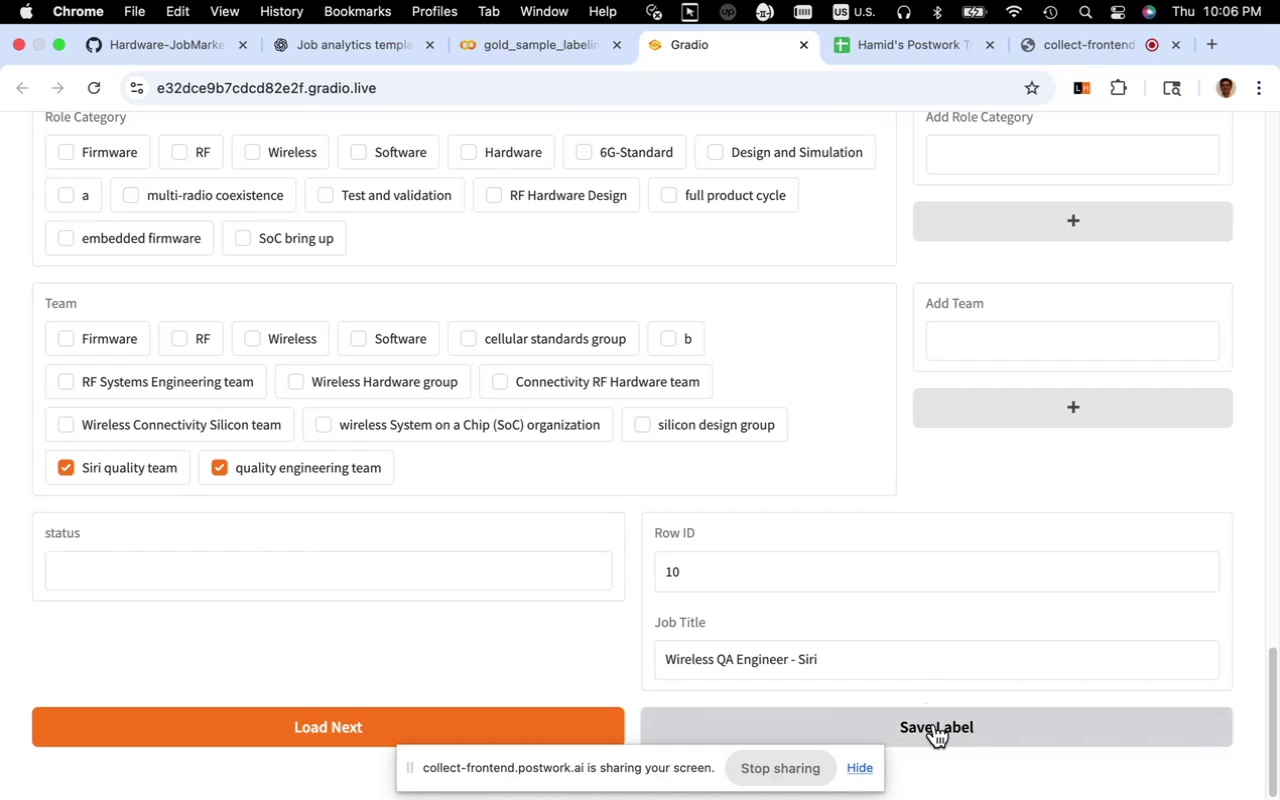 
left_click([934, 724])
 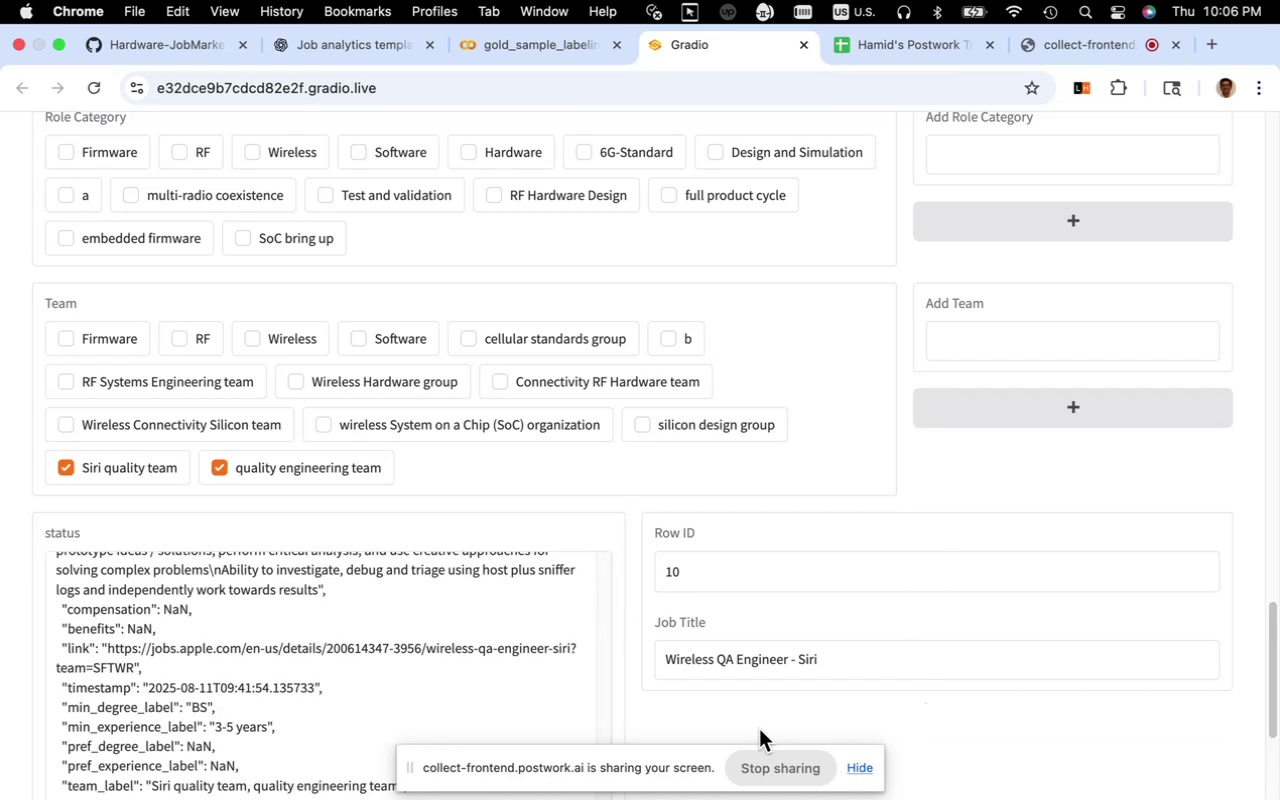 
scroll: coordinate [440, 647], scroll_direction: down, amount: 14.0
 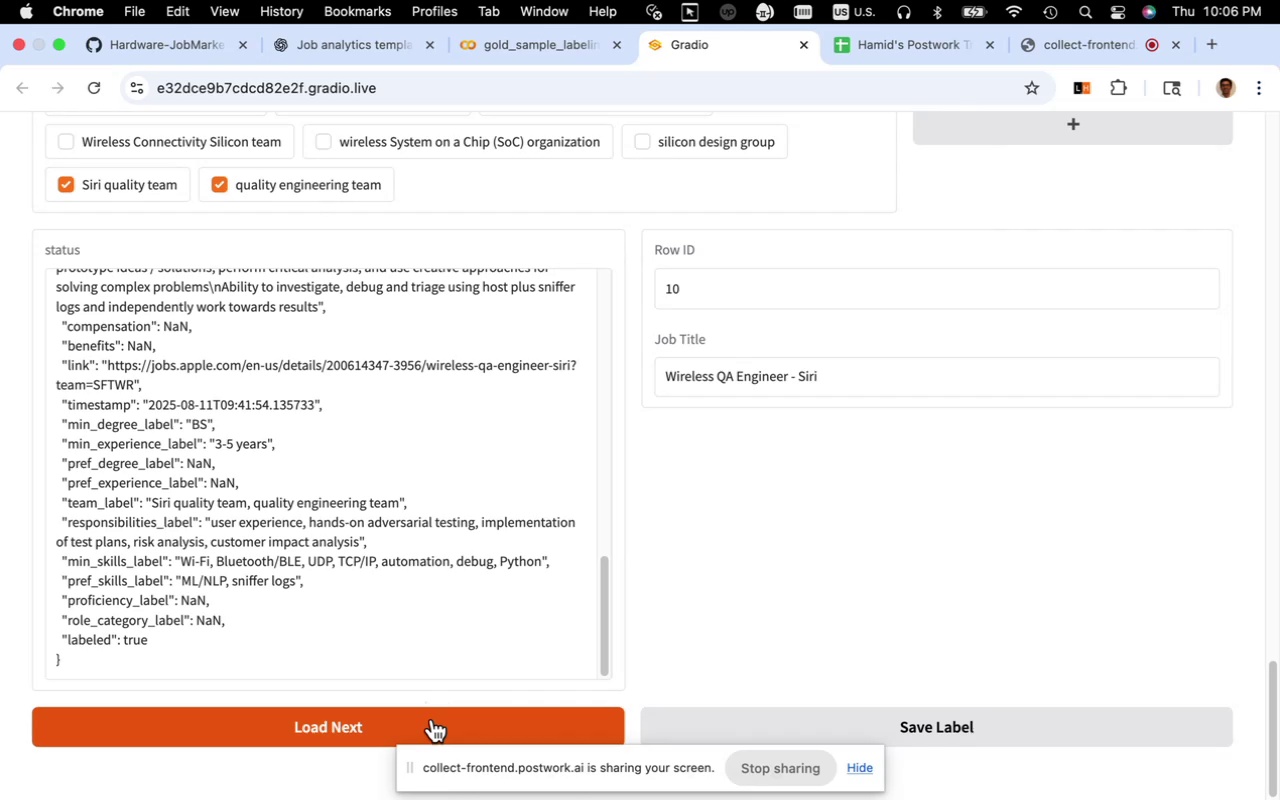 
scroll: coordinate [655, 570], scroll_direction: up, amount: 16.0
 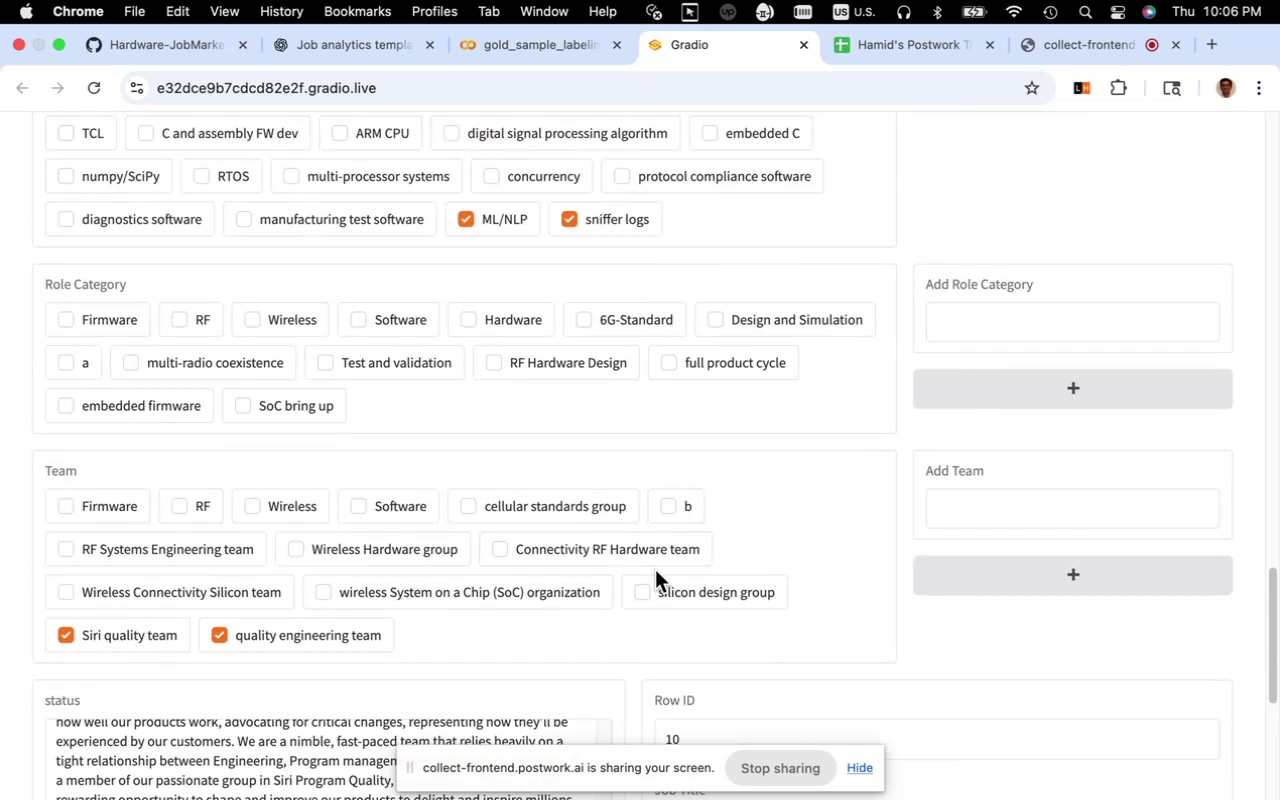 
scroll: coordinate [655, 570], scroll_direction: down, amount: 4.0
 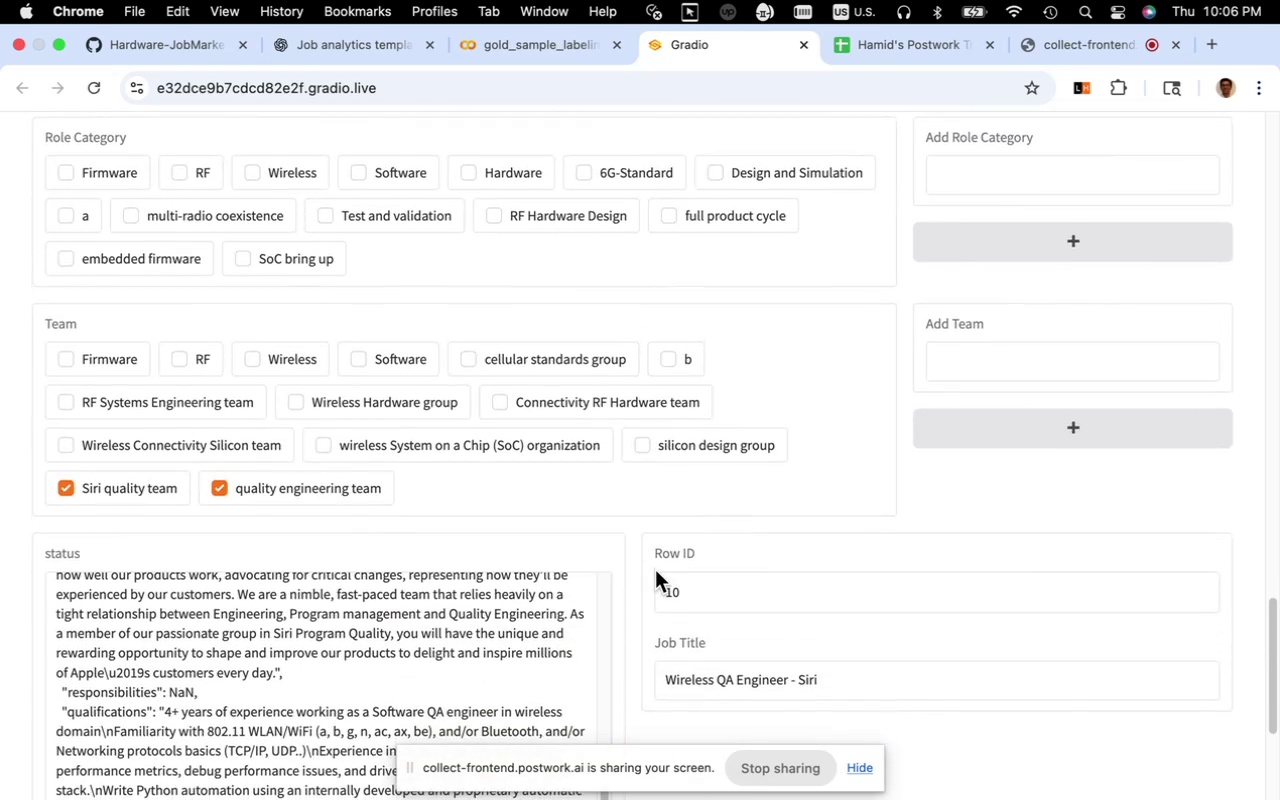 
scroll: coordinate [655, 570], scroll_direction: up, amount: 4.0
 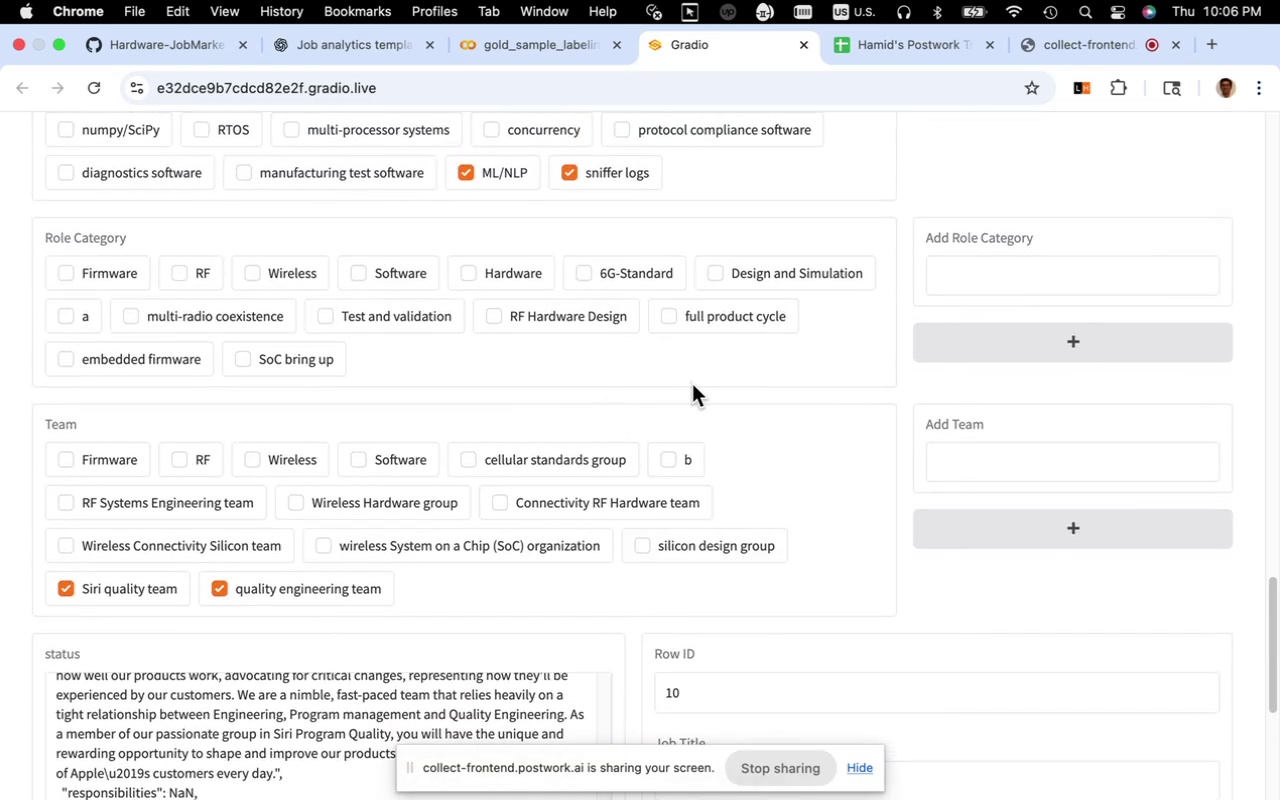 
wait(8.49)
 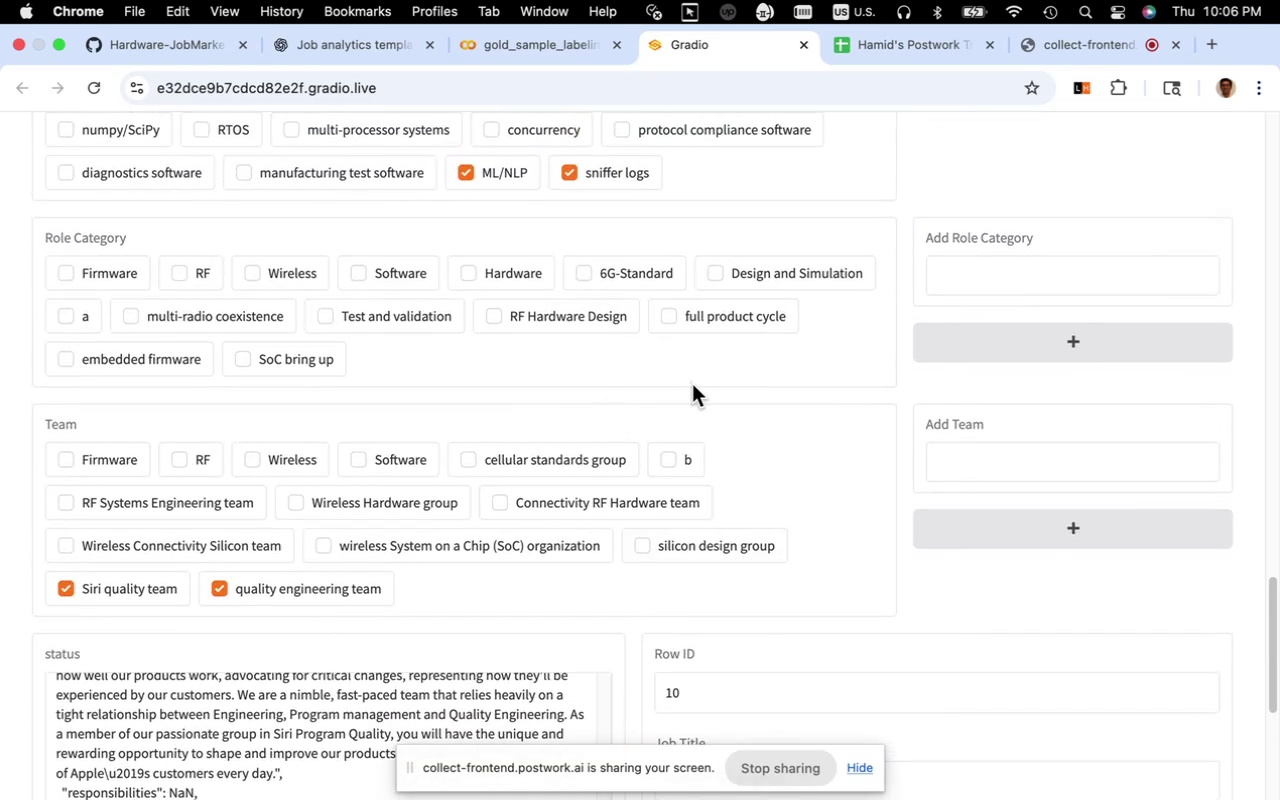 
left_click([421, 276])
 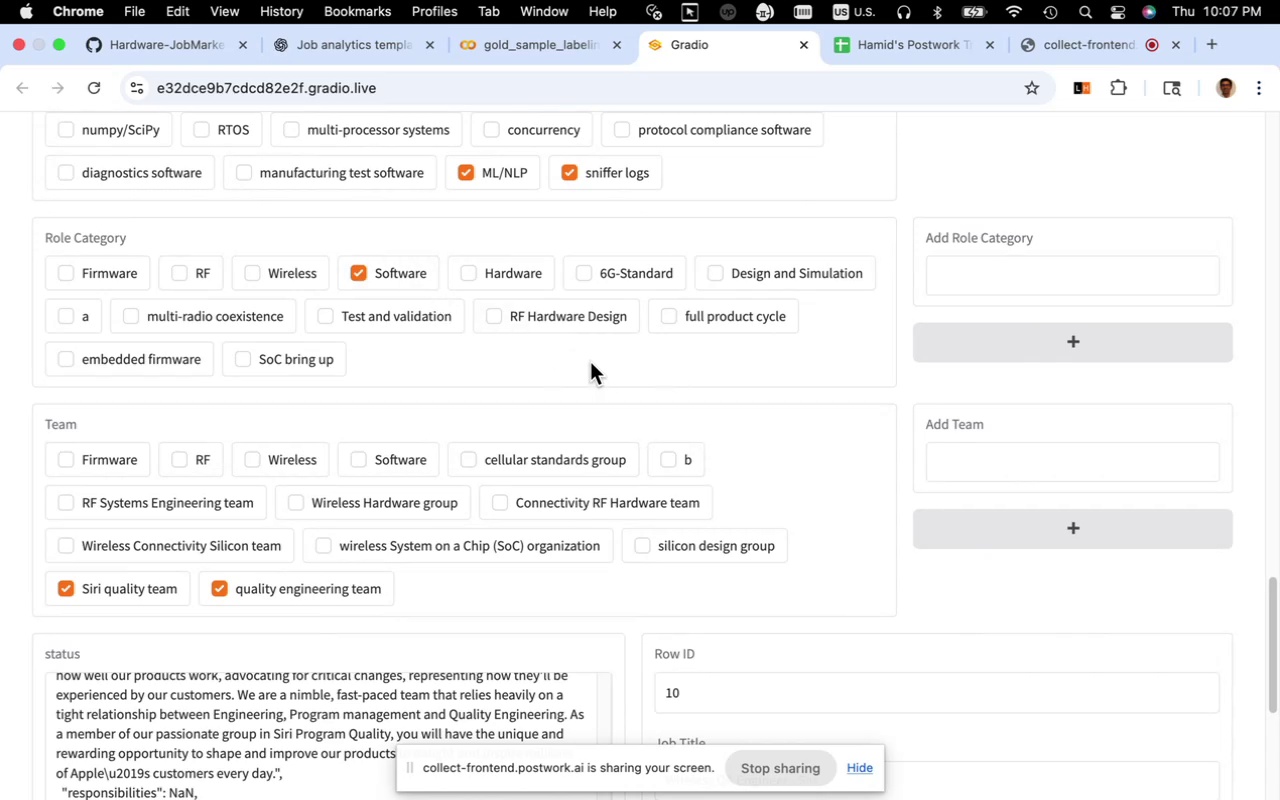 
scroll: coordinate [590, 362], scroll_direction: down, amount: 9.0
 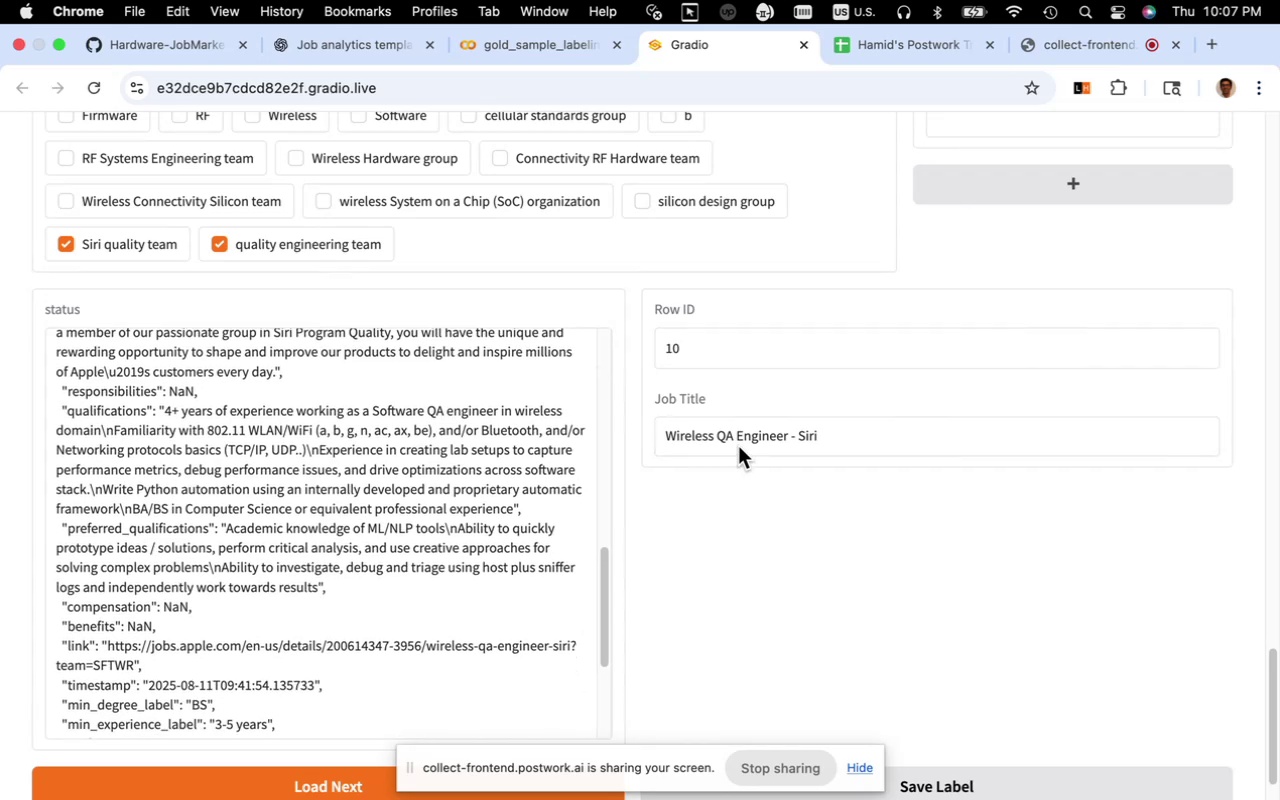 
left_click([740, 440])
 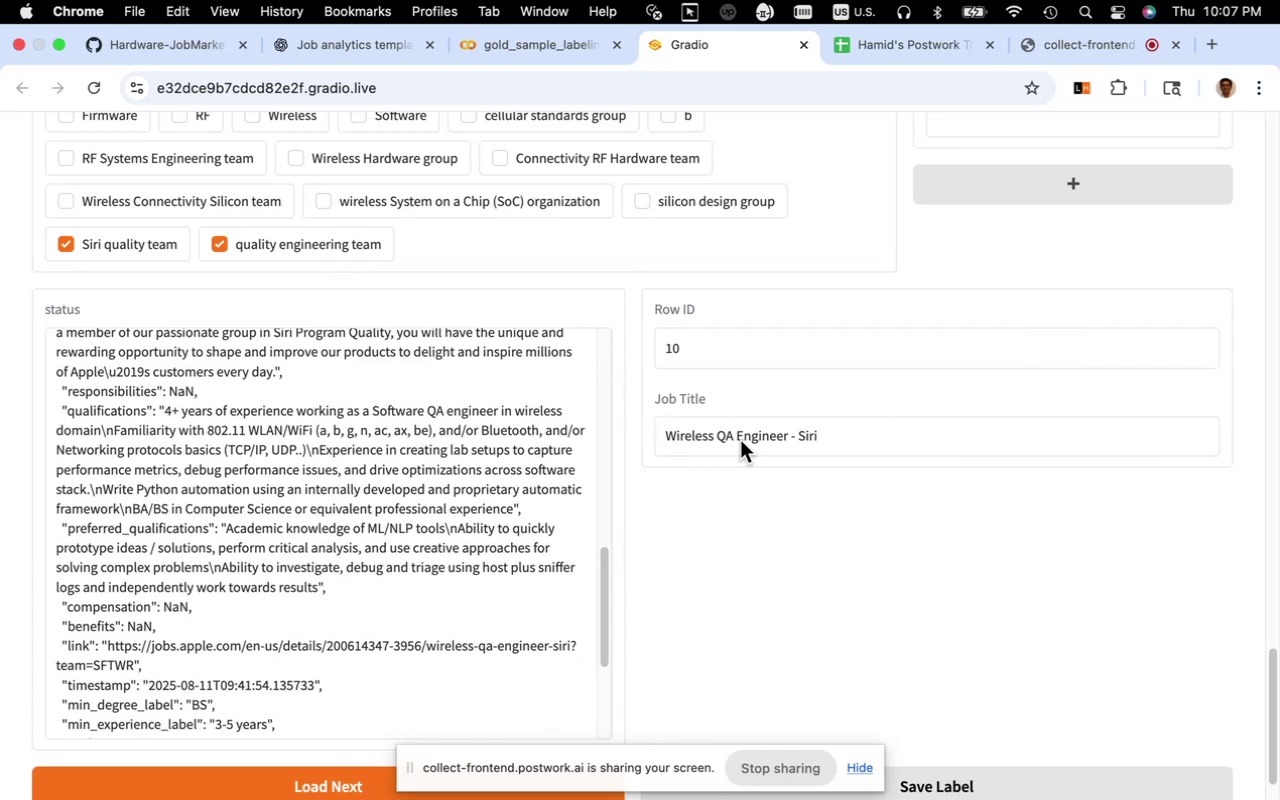 
scroll: coordinate [666, 522], scroll_direction: up, amount: 36.0
 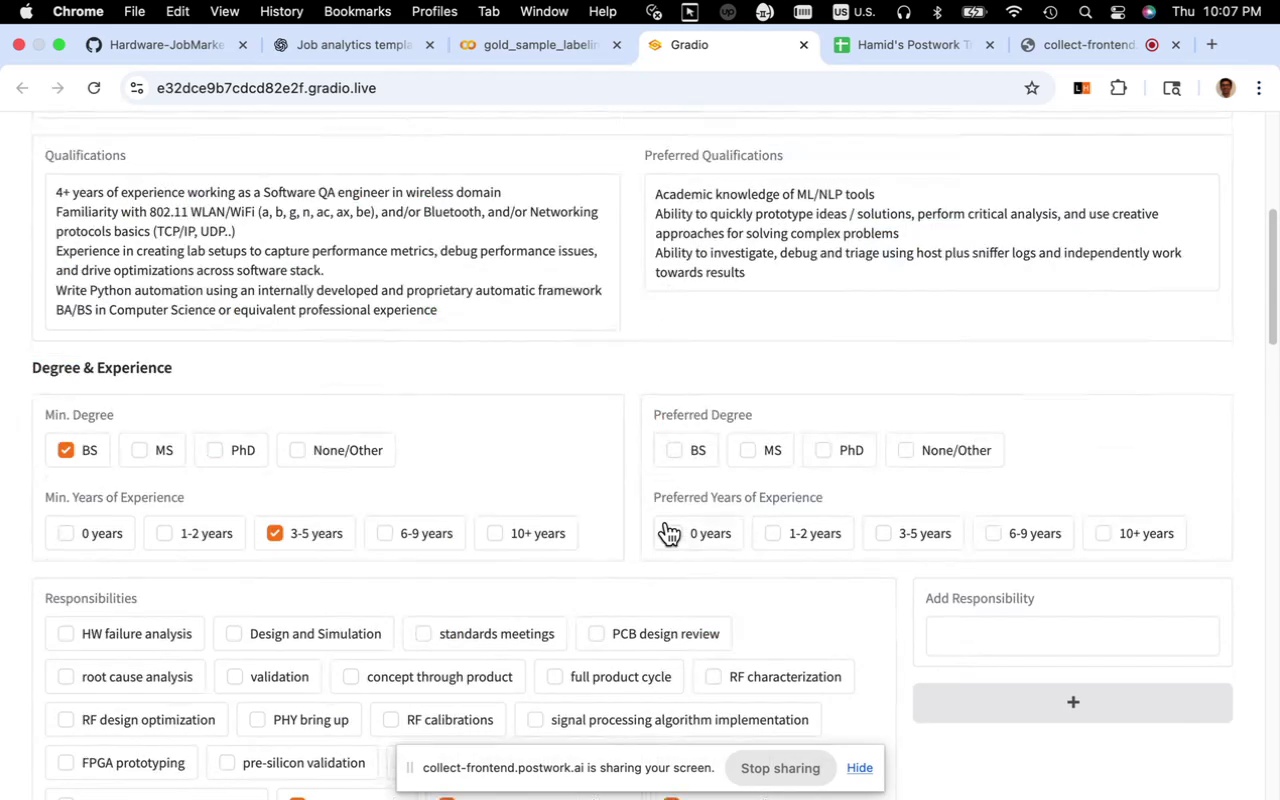 
scroll: coordinate [666, 522], scroll_direction: down, amount: 7.0
 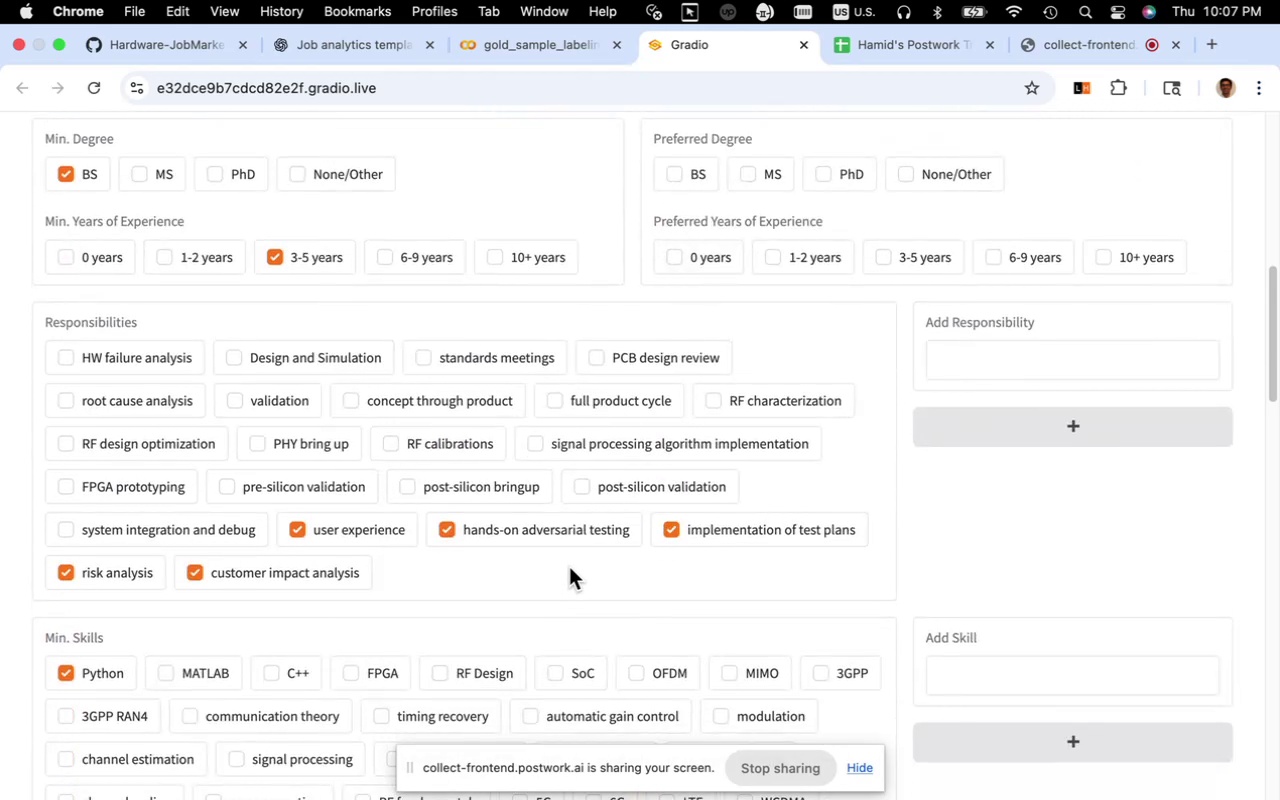 
wait(8.77)
 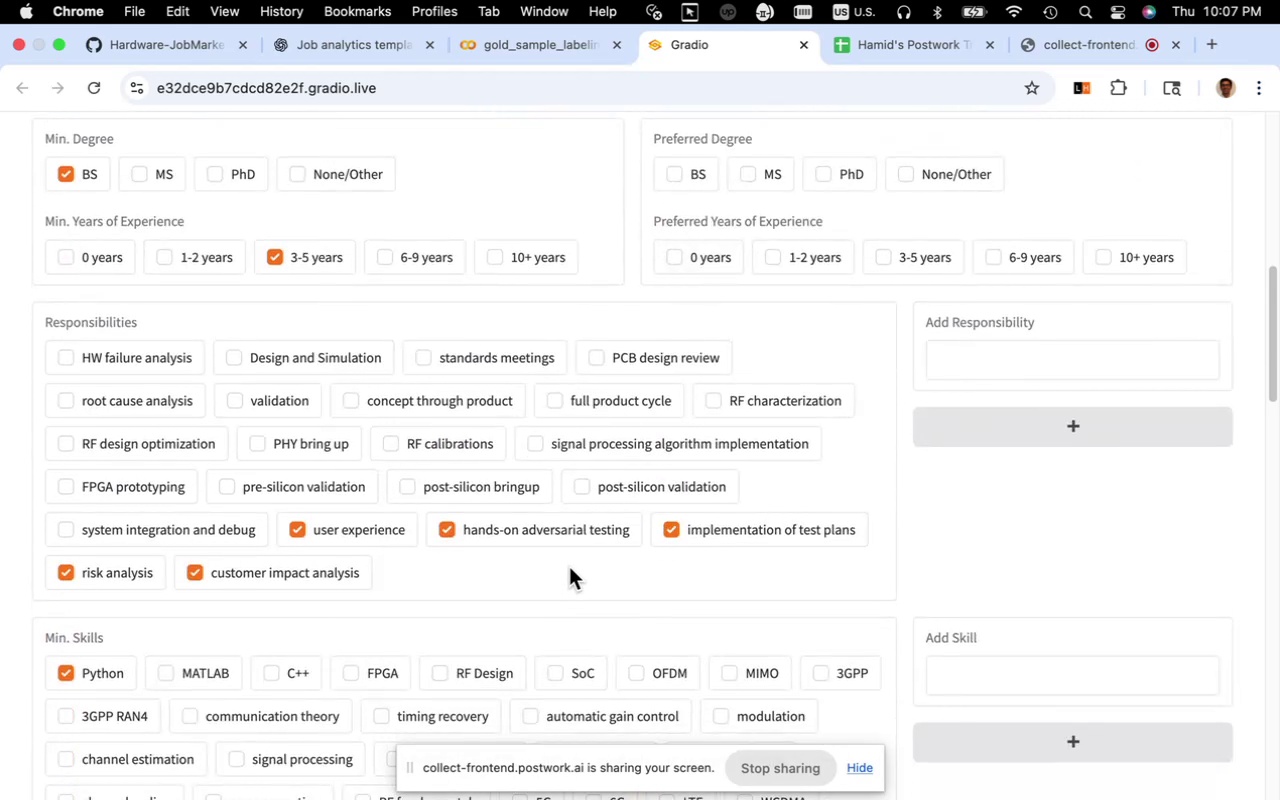 
scroll: coordinate [907, 529], scroll_direction: down, amount: 17.0
 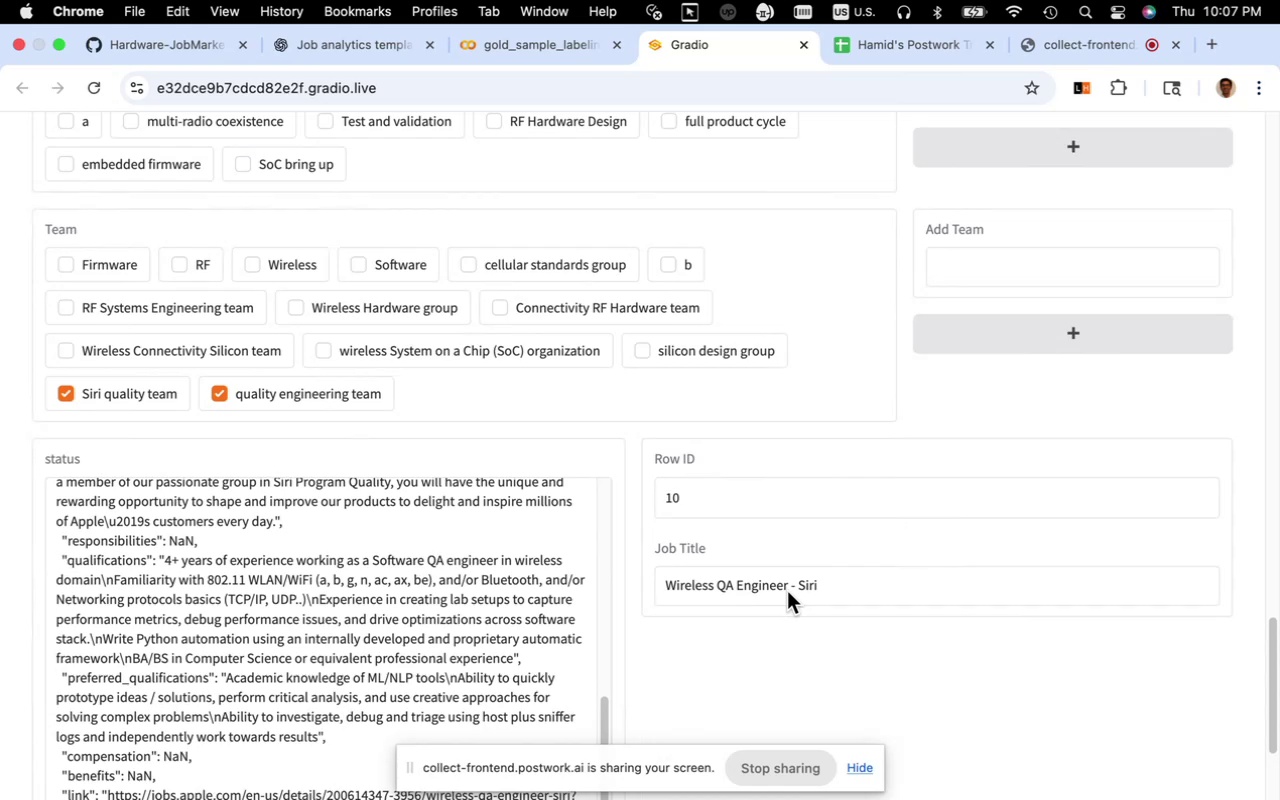 
wait(7.51)
 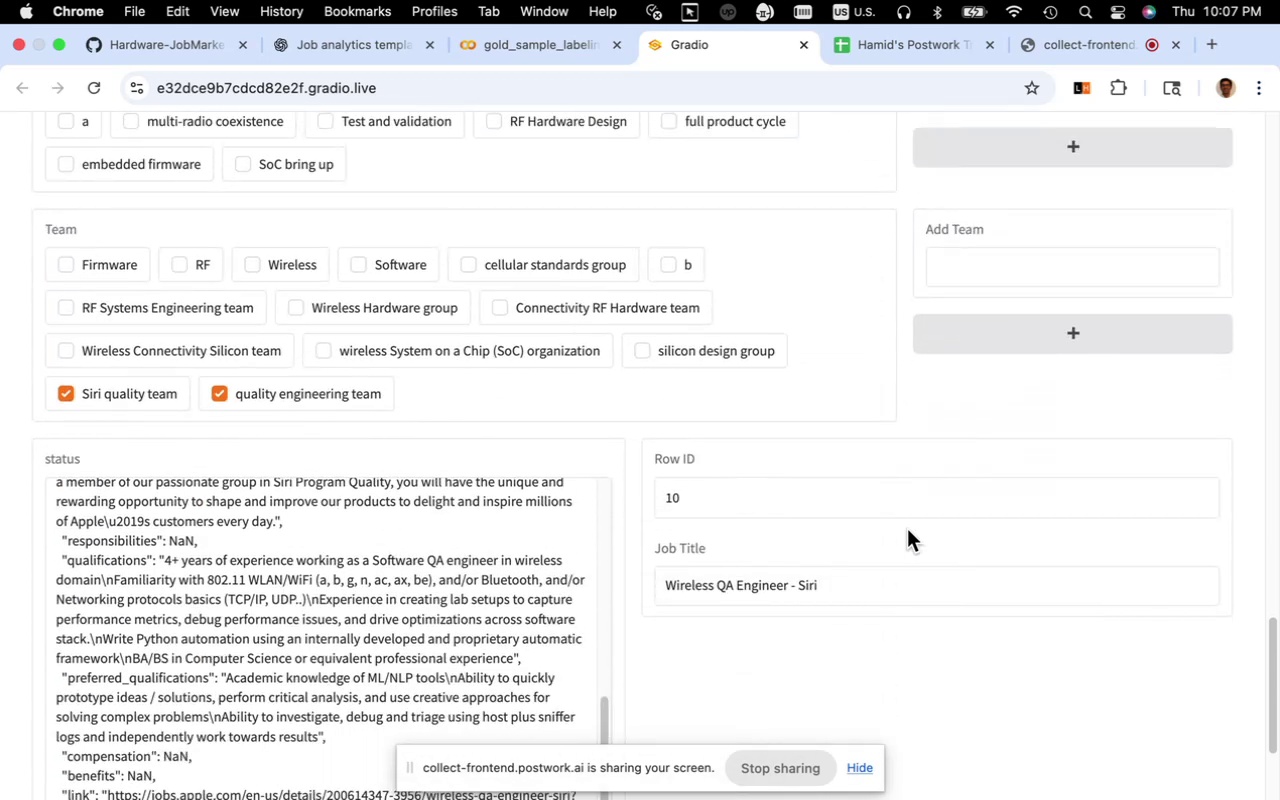 
left_click_drag(start_coordinate=[788, 590], to_coordinate=[718, 591])
 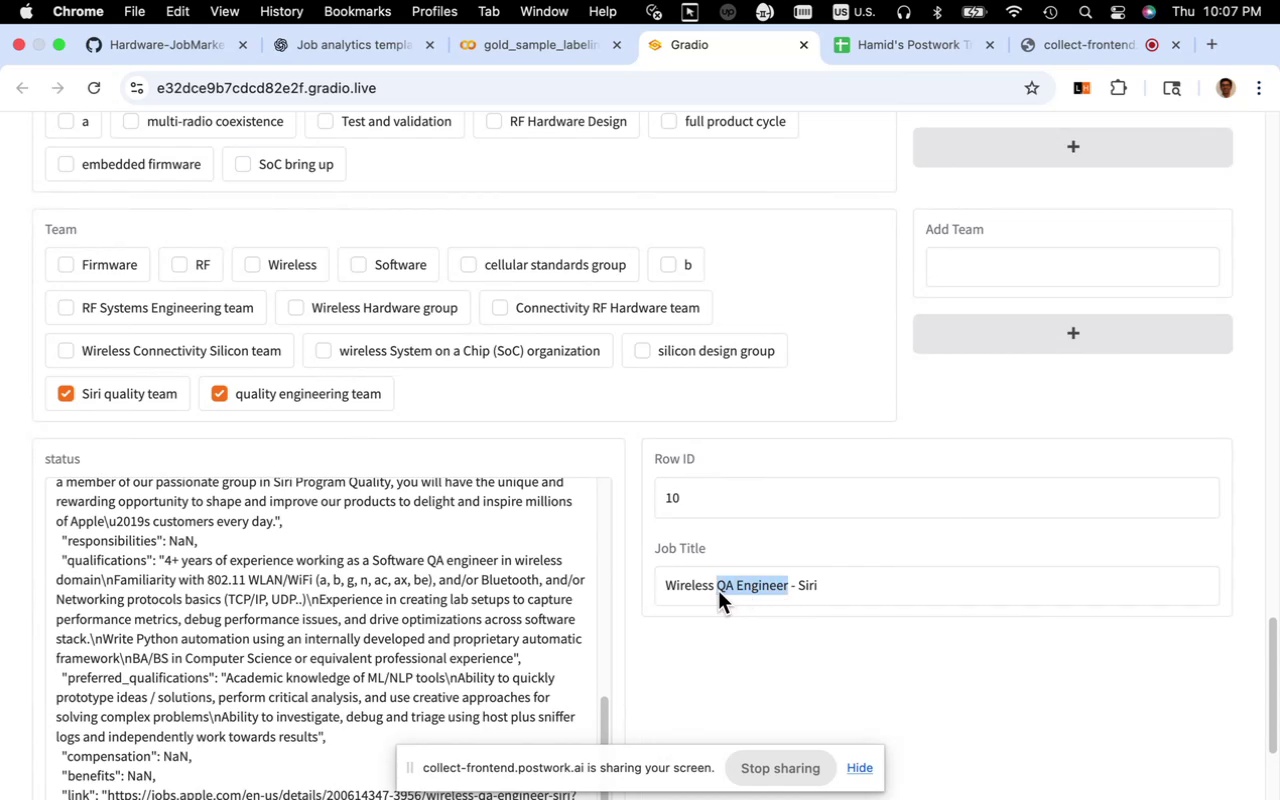 
key(Meta+C)
 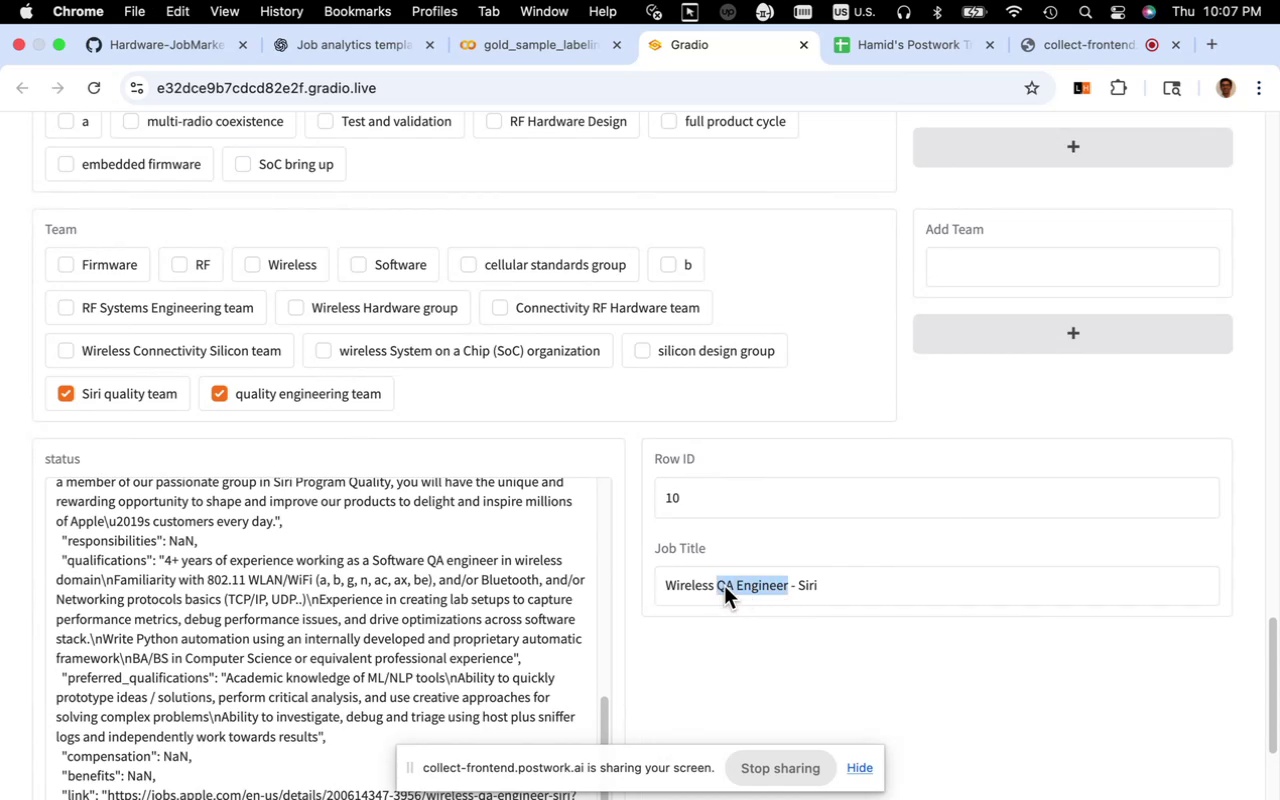 
scroll: coordinate [728, 583], scroll_direction: up, amount: 10.0
 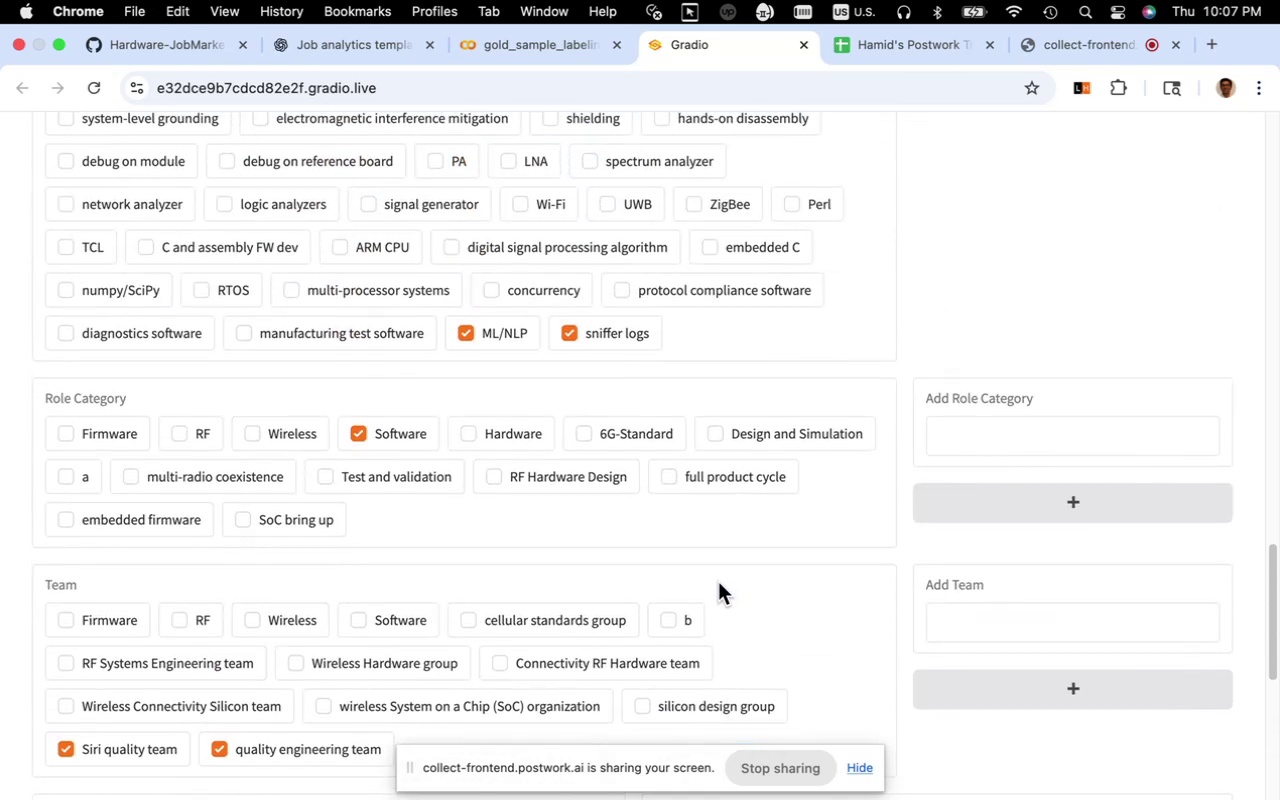 
left_click([961, 446])
 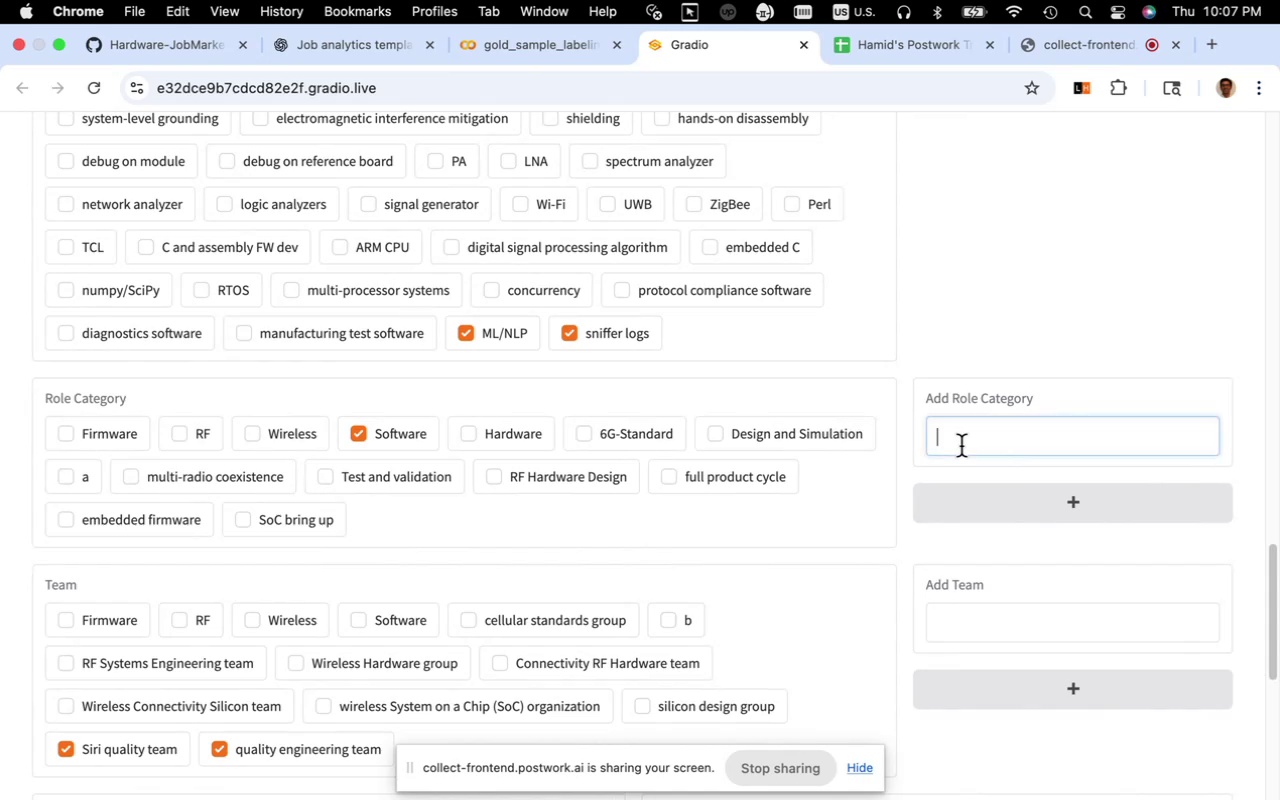 
hold_key(key=CommandLeft, duration=0.67)
 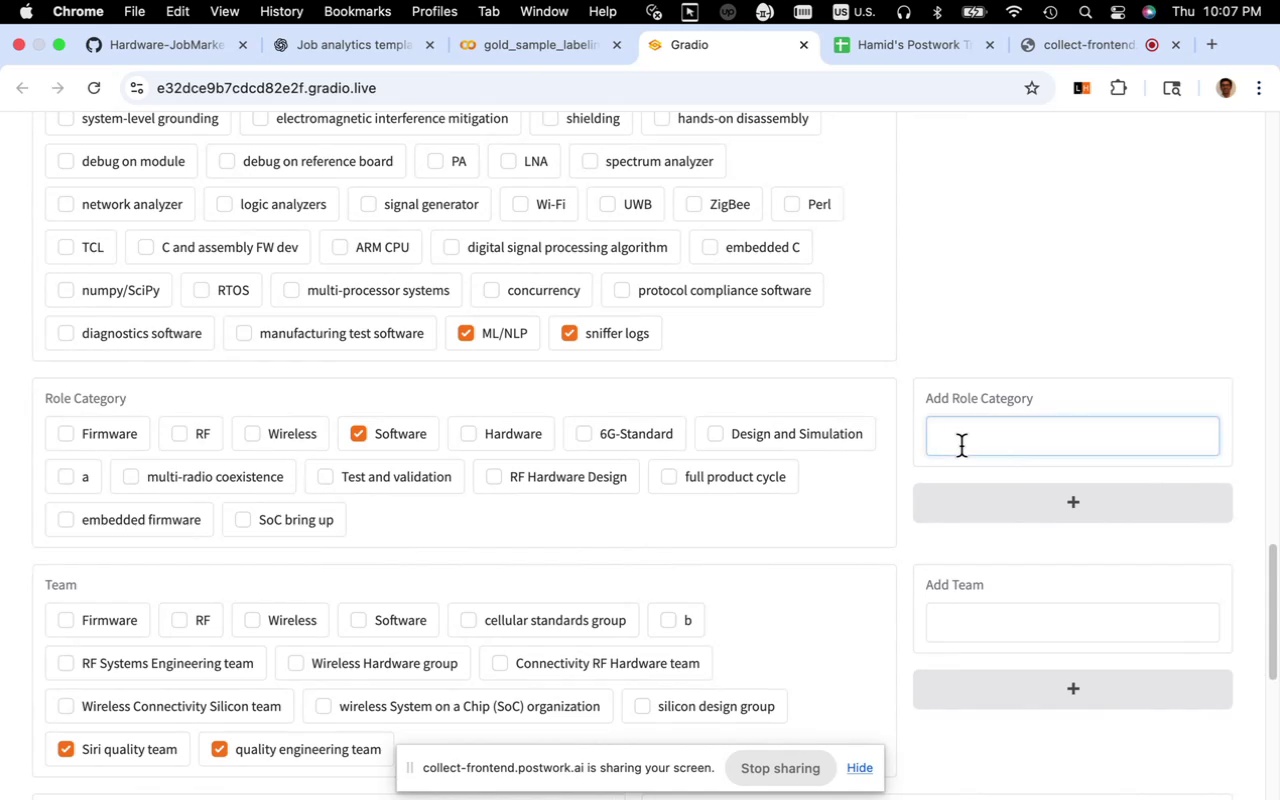 
type(QA)
 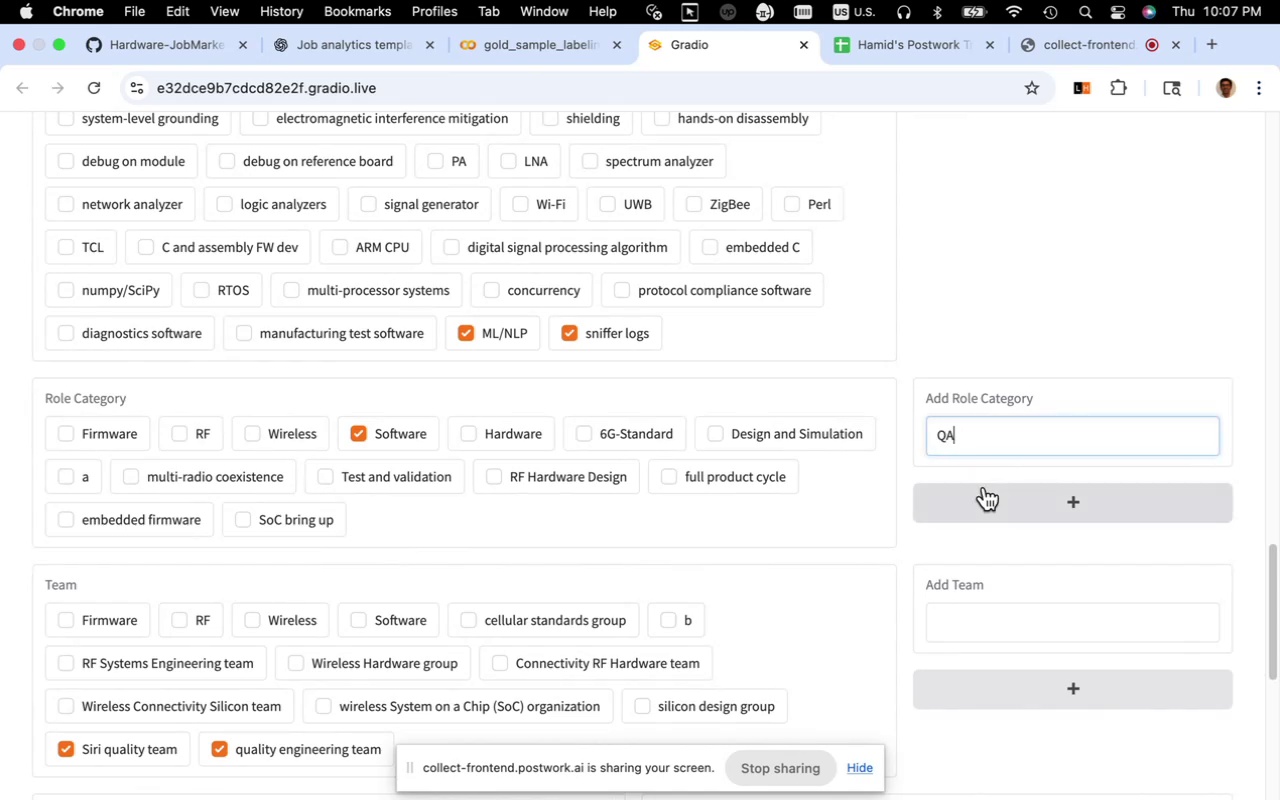 
left_click([986, 493])
 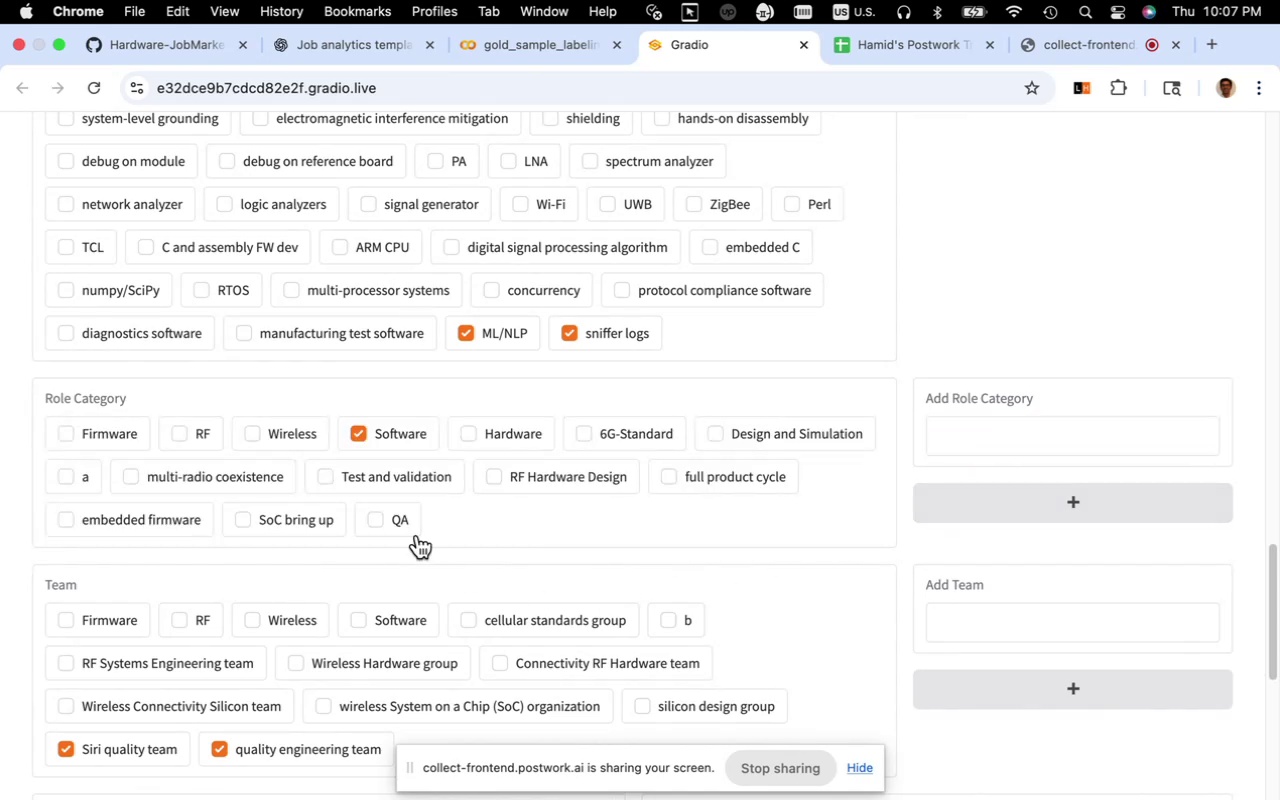 
left_click([405, 524])
 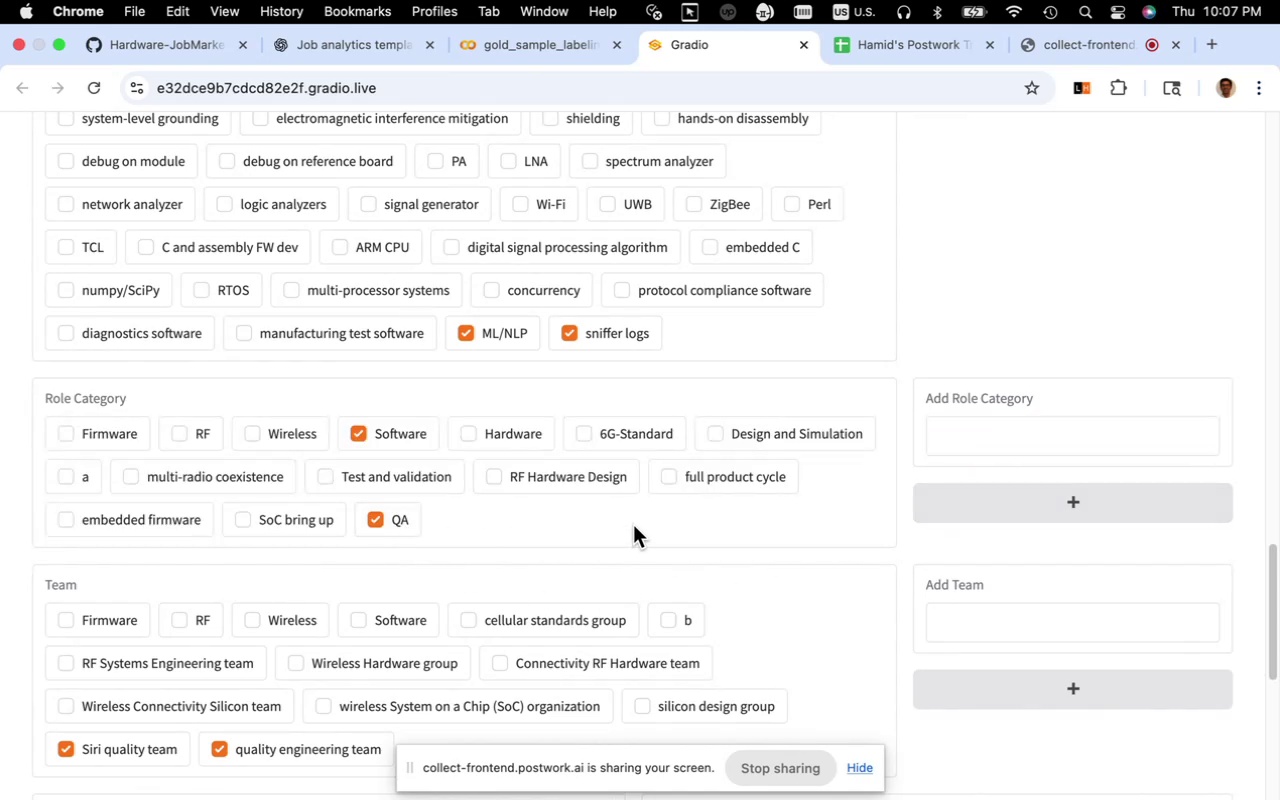 
scroll: coordinate [633, 525], scroll_direction: down, amount: 10.0
 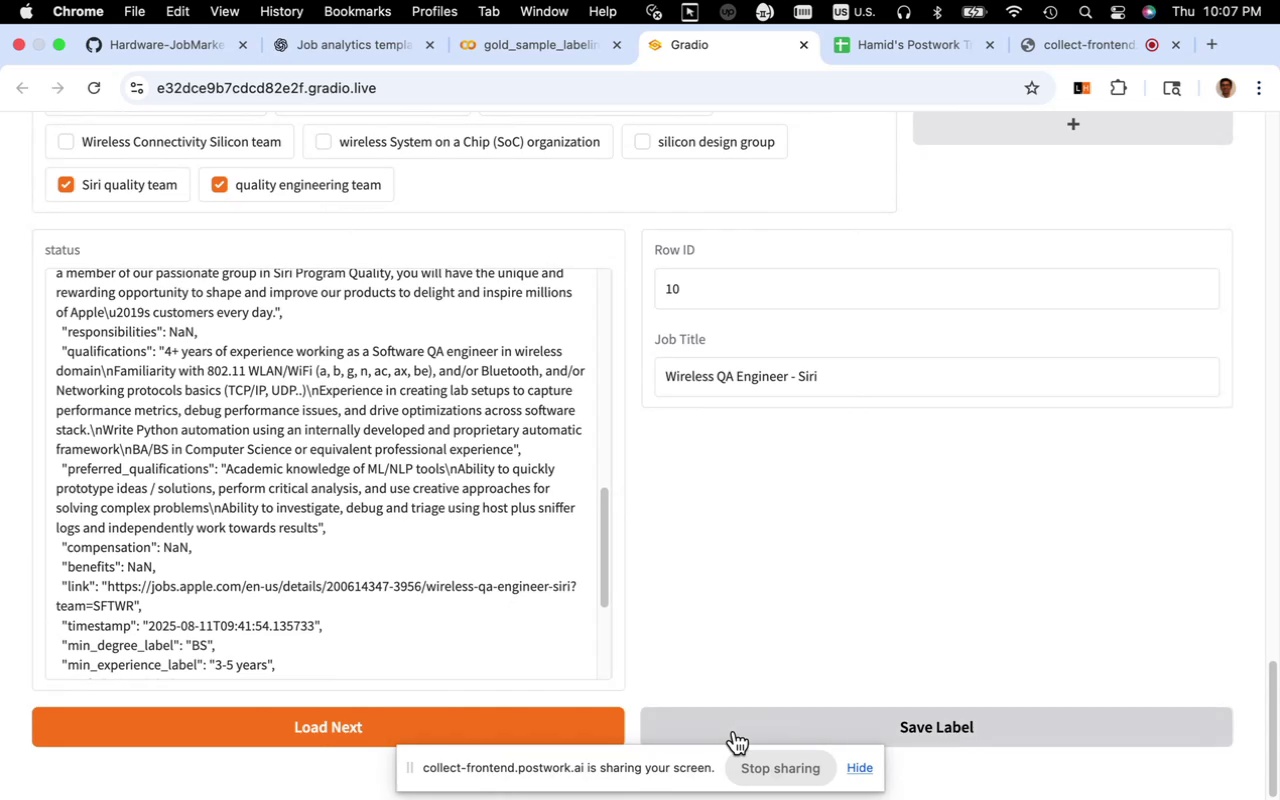 
left_click([734, 731])
 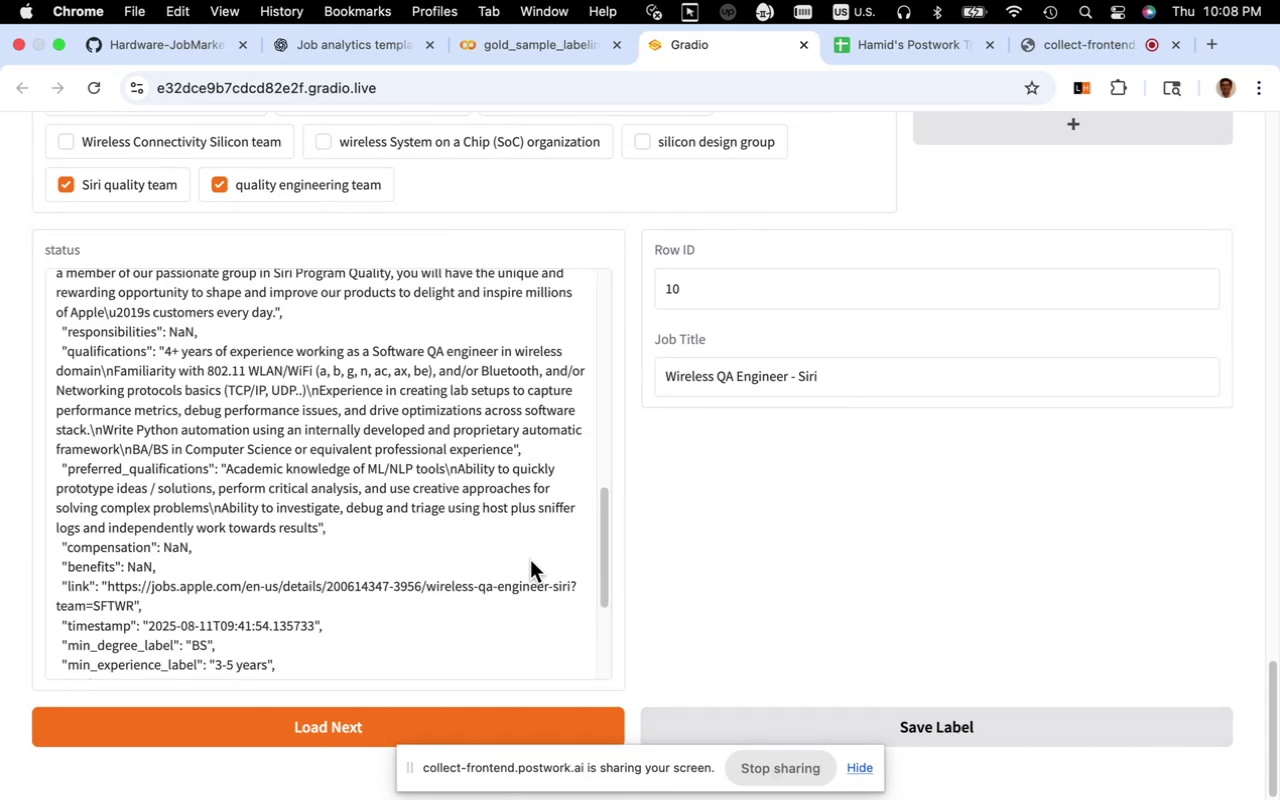 
scroll: coordinate [530, 560], scroll_direction: down, amount: 10.0
 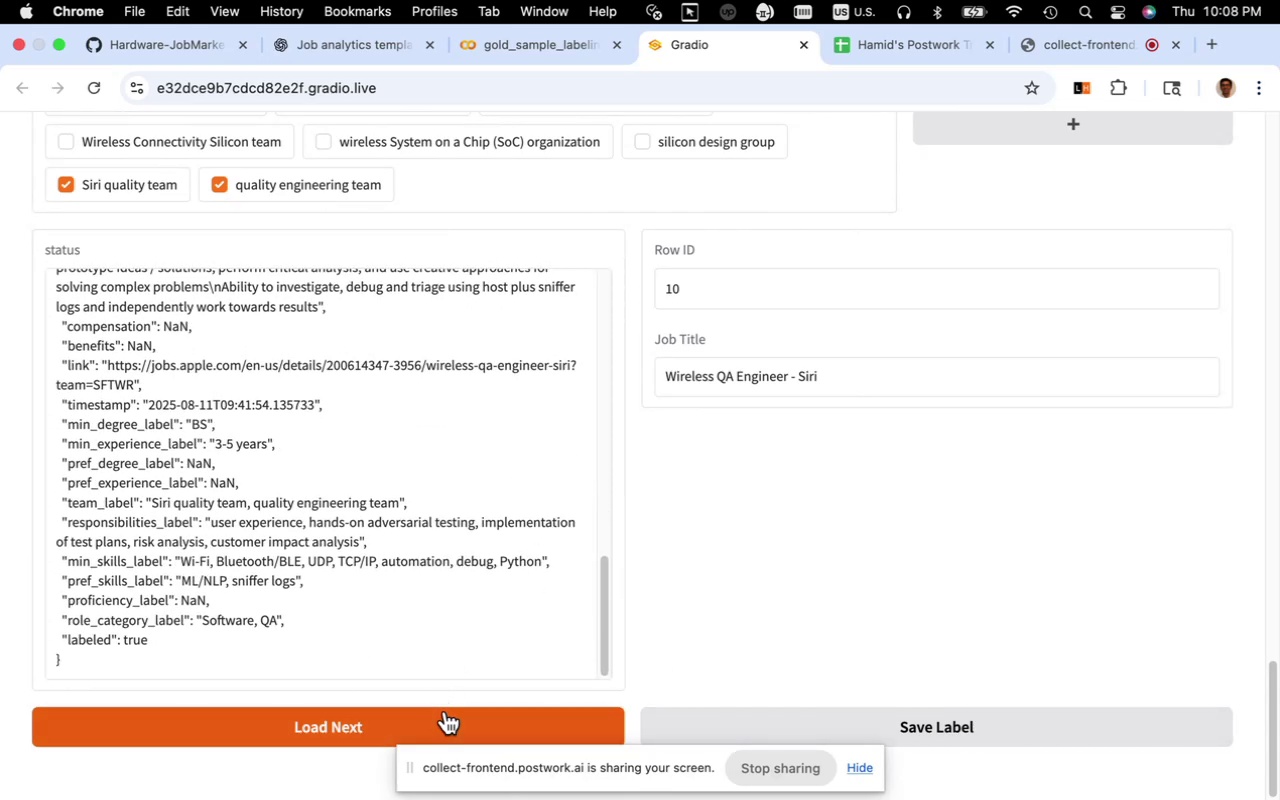 
left_click([445, 714])
 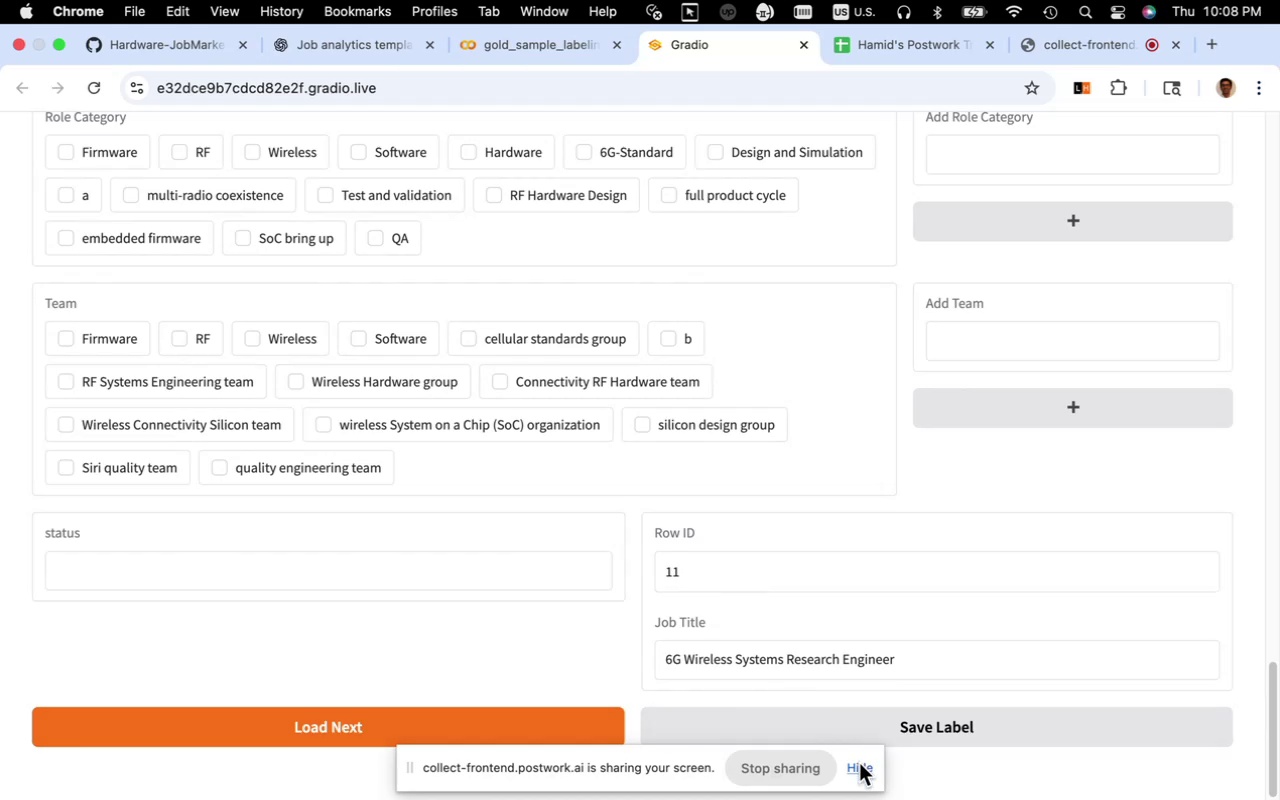 
left_click([859, 763])
 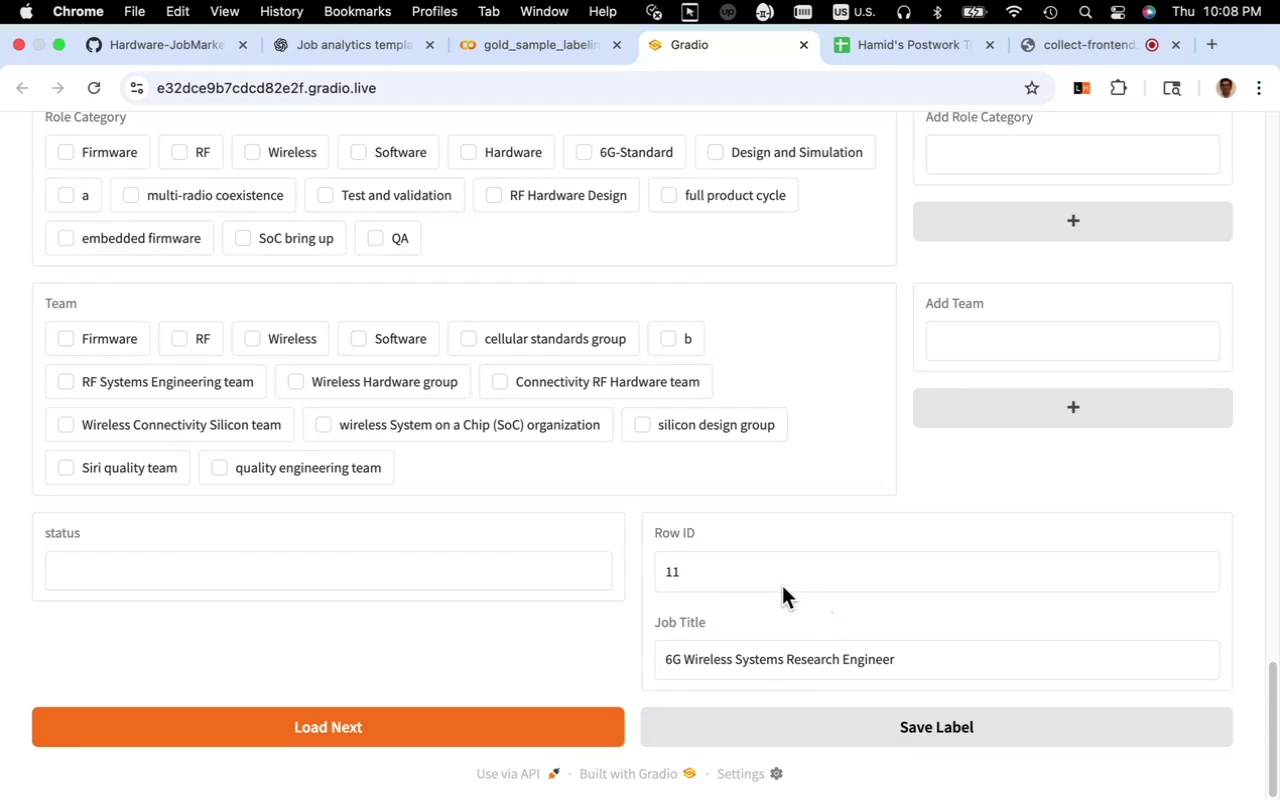 
scroll: coordinate [600, 477], scroll_direction: up, amount: 72.0
 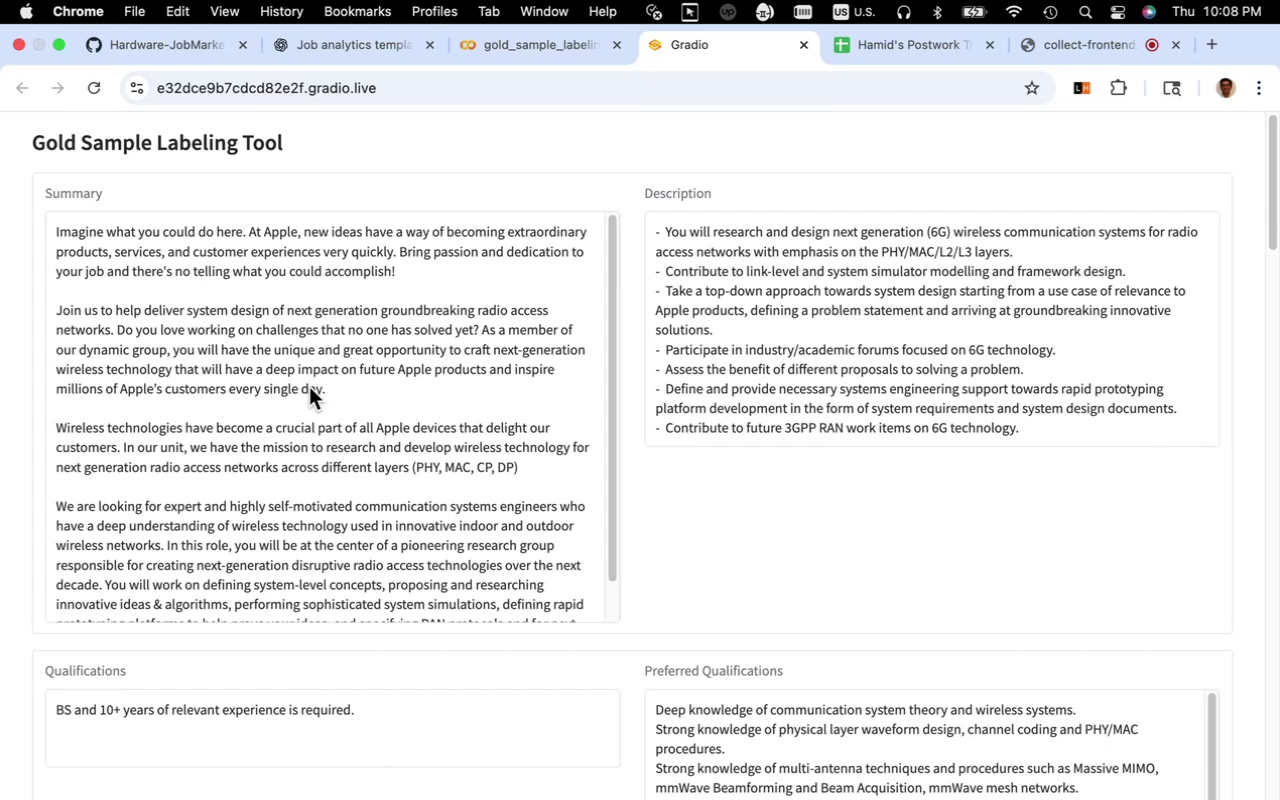 
wait(25.59)
 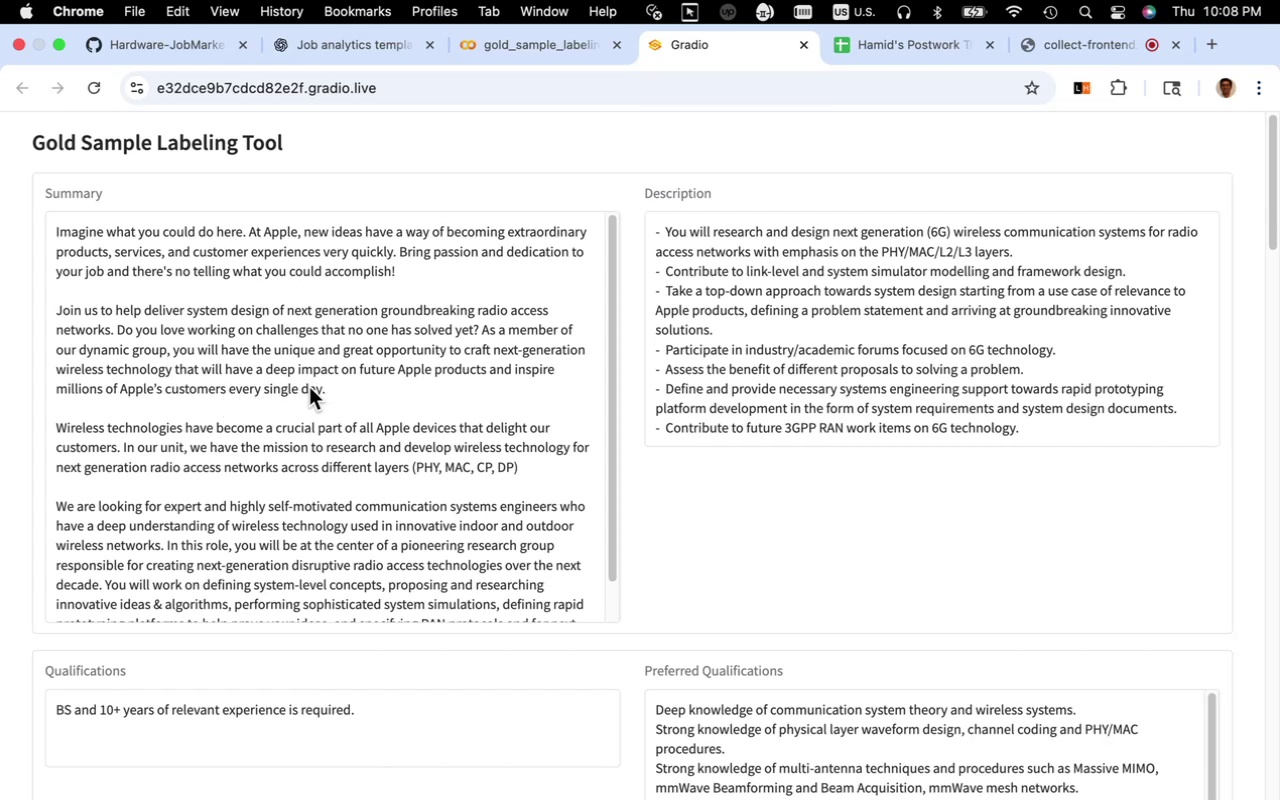 
scroll: coordinate [361, 467], scroll_direction: down, amount: 11.0
 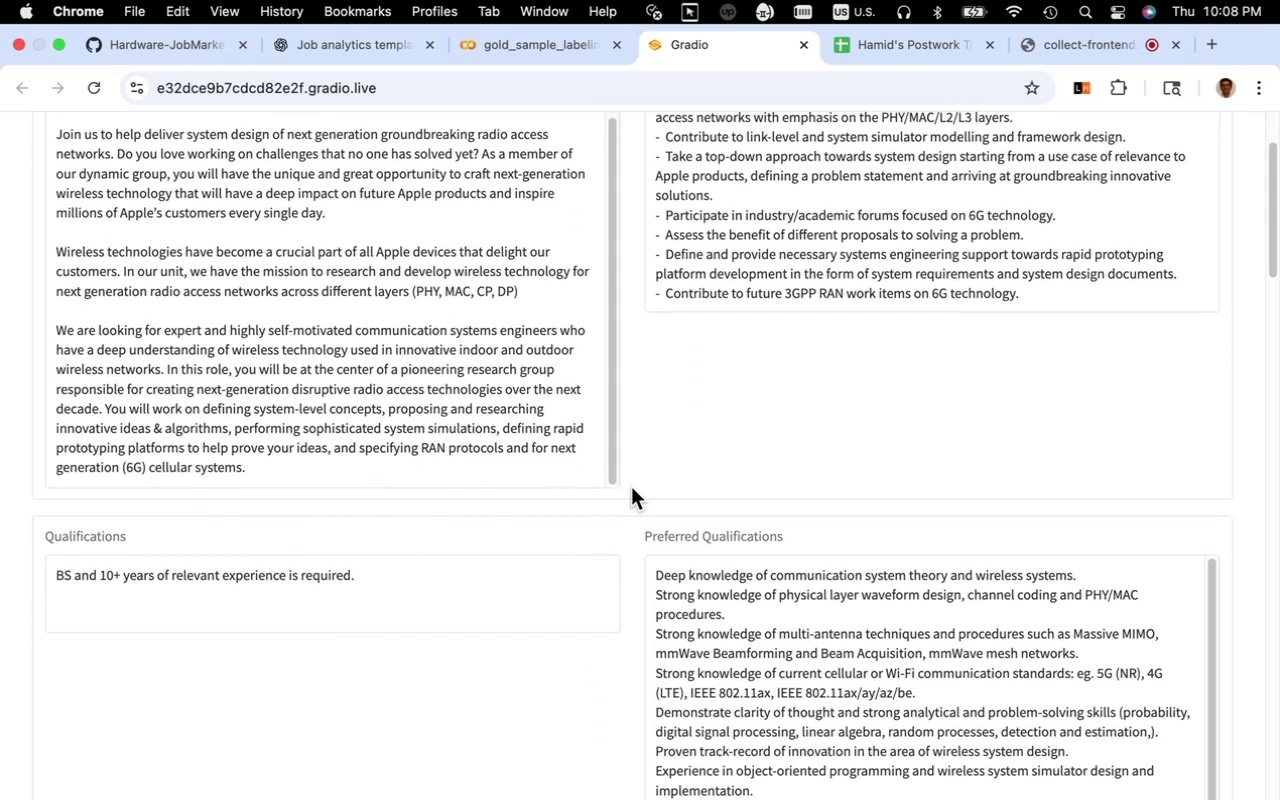 
scroll: coordinate [635, 441], scroll_direction: up, amount: 4.0
 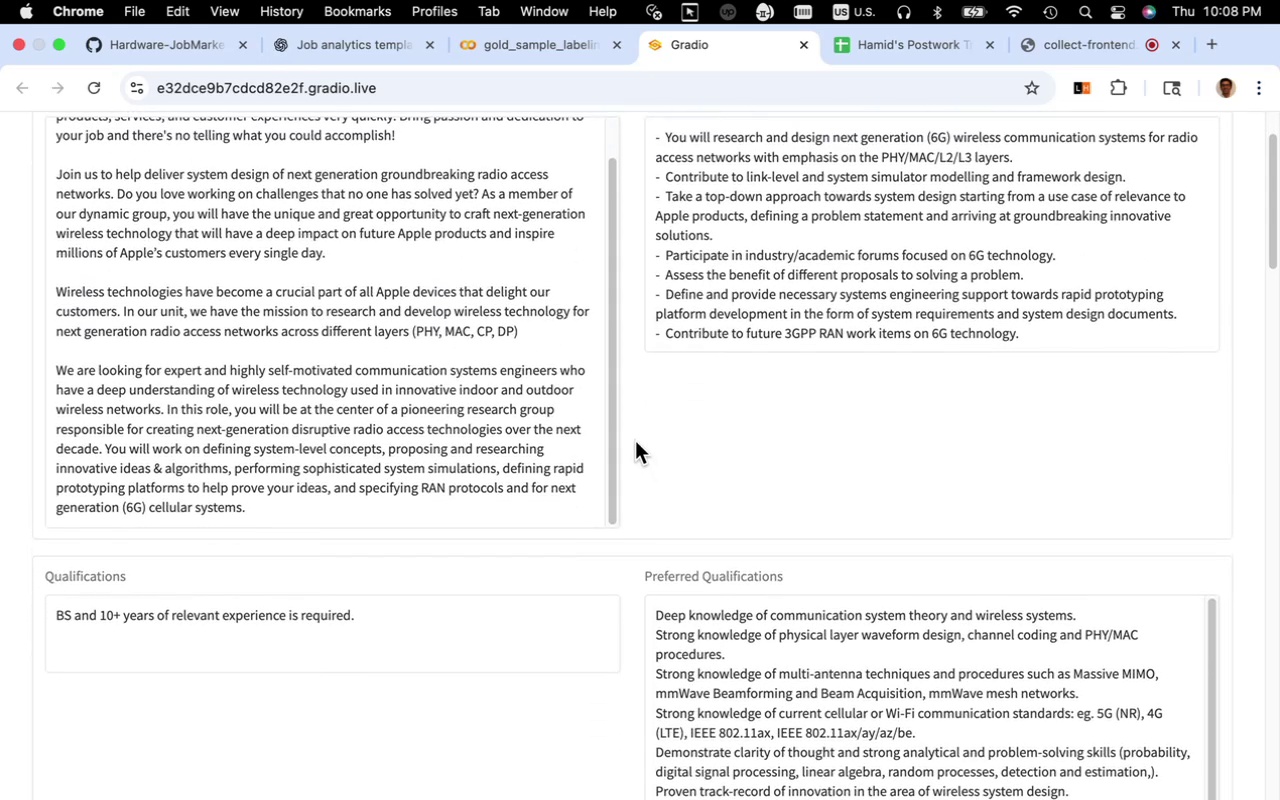 
scroll: coordinate [635, 441], scroll_direction: down, amount: 1.0
 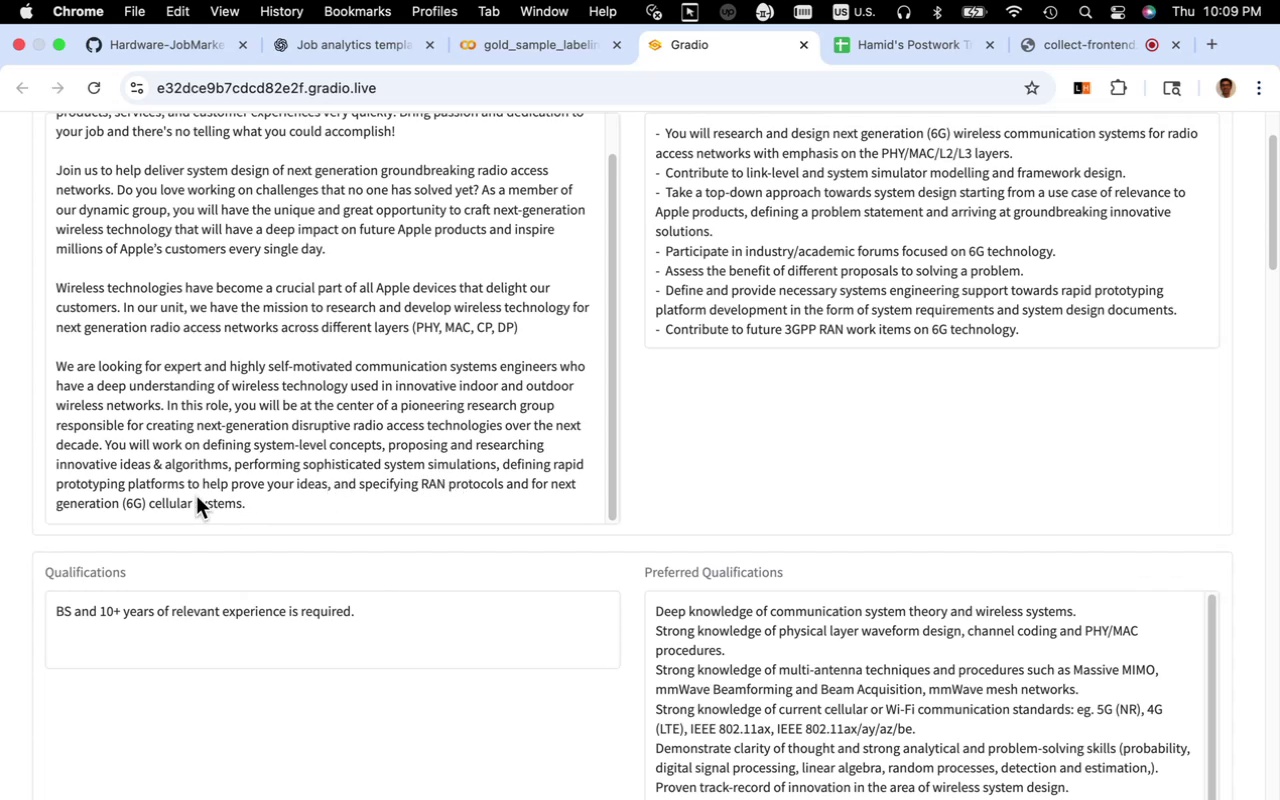 
wait(38.47)
 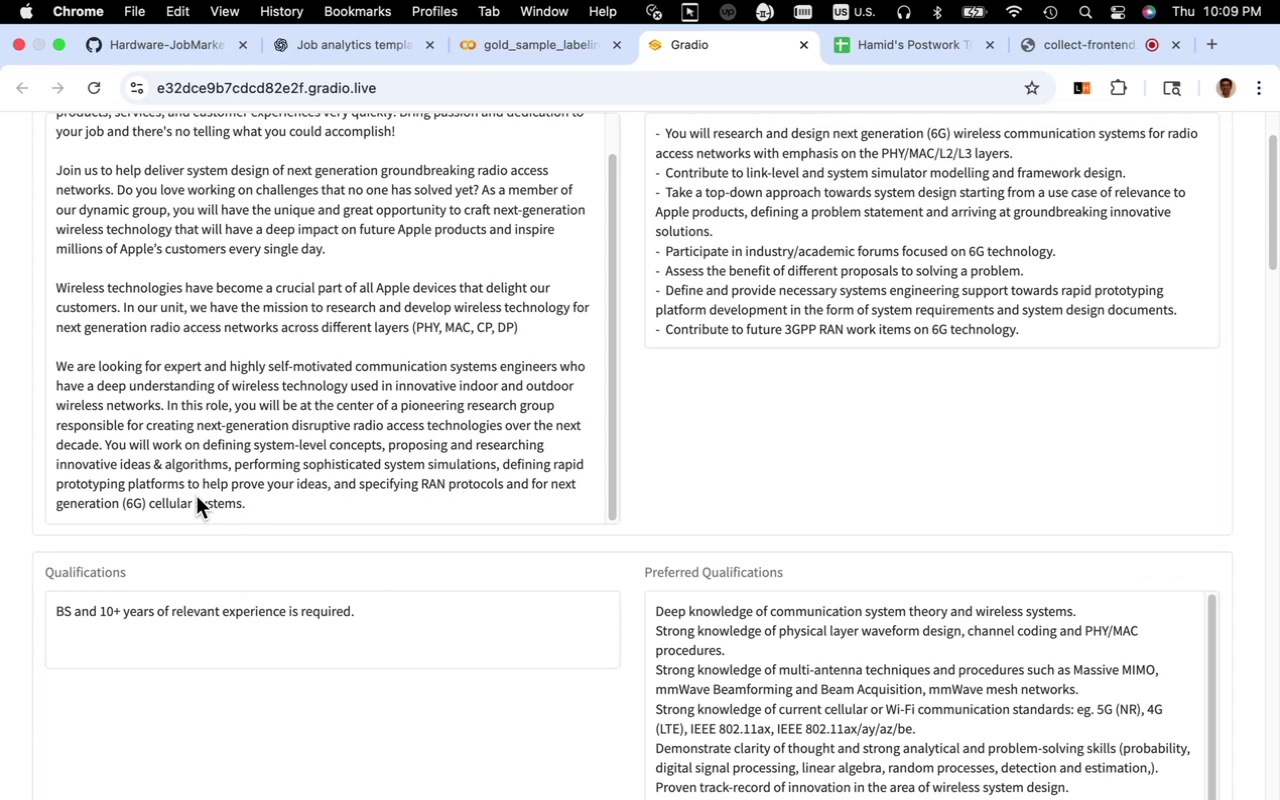 
scroll: coordinate [633, 467], scroll_direction: up, amount: 7.0
 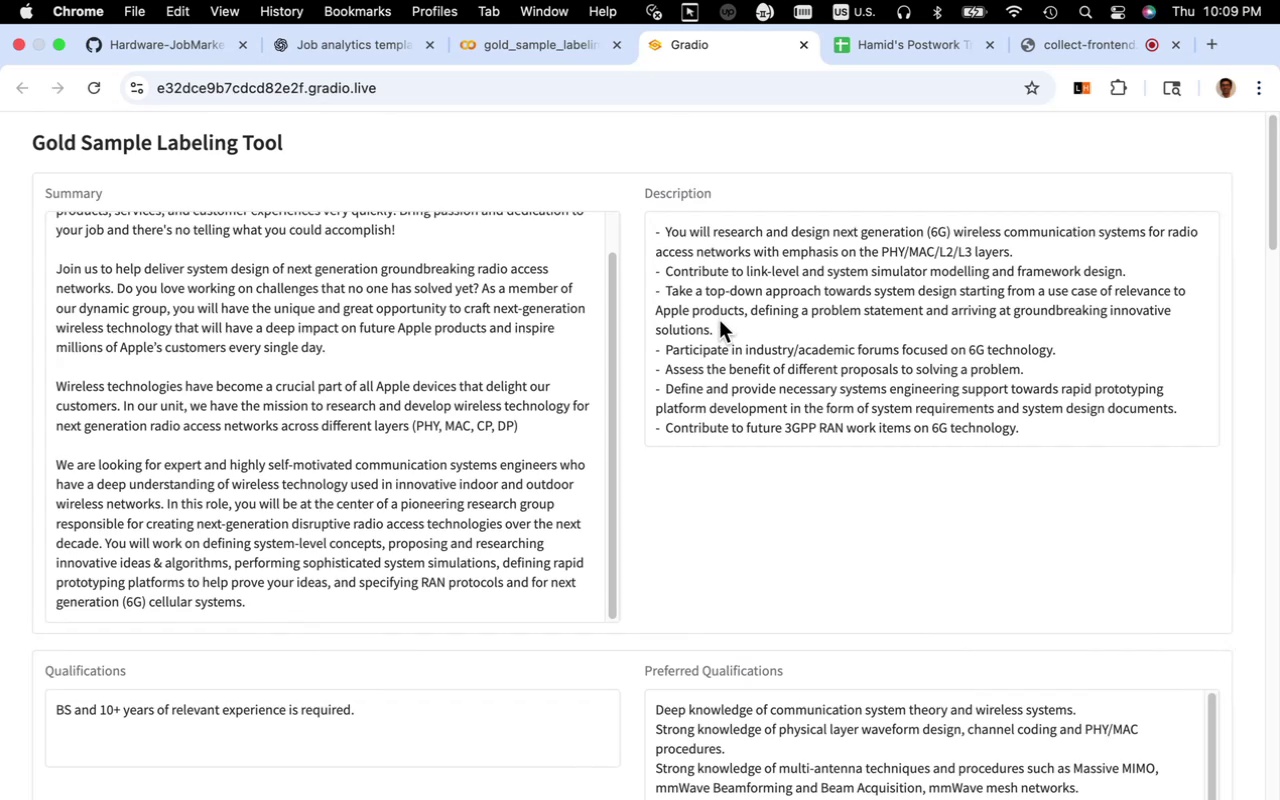 
wait(11.36)
 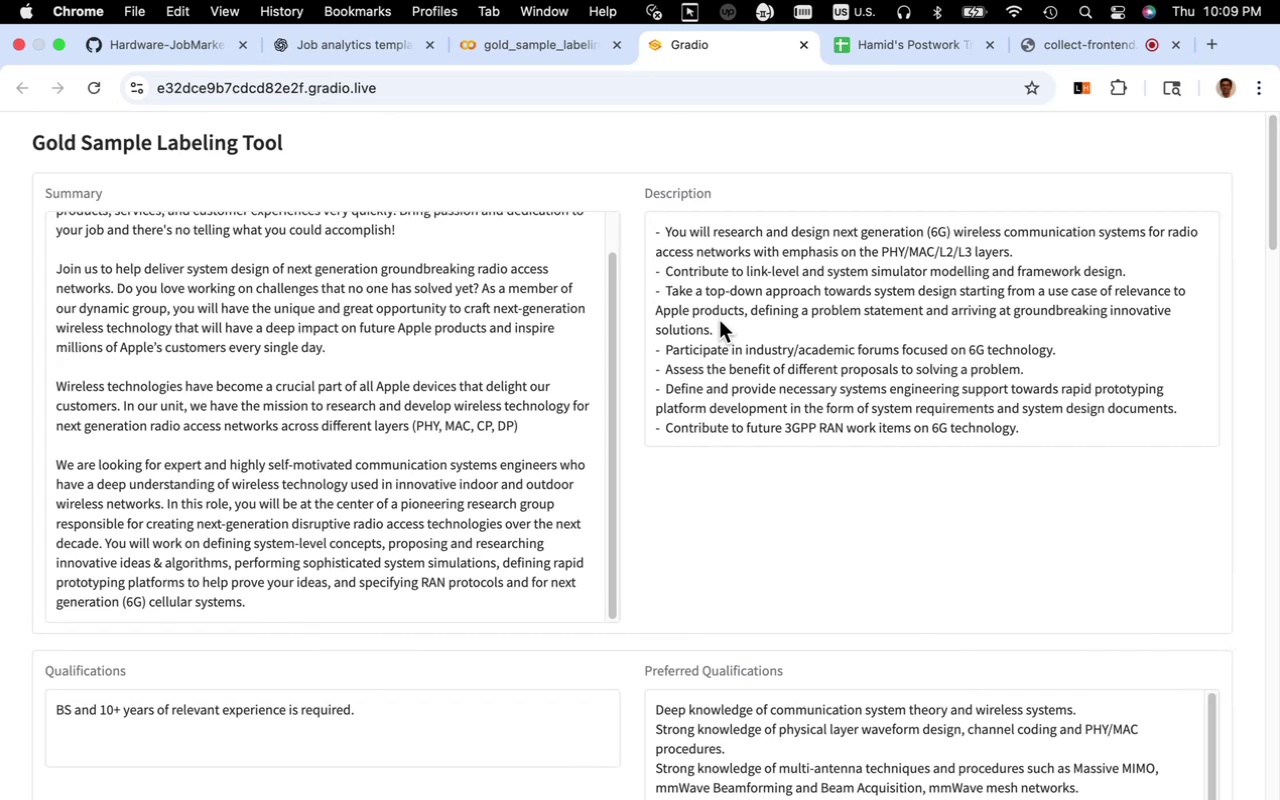 
scroll: coordinate [719, 320], scroll_direction: up, amount: 3.0
 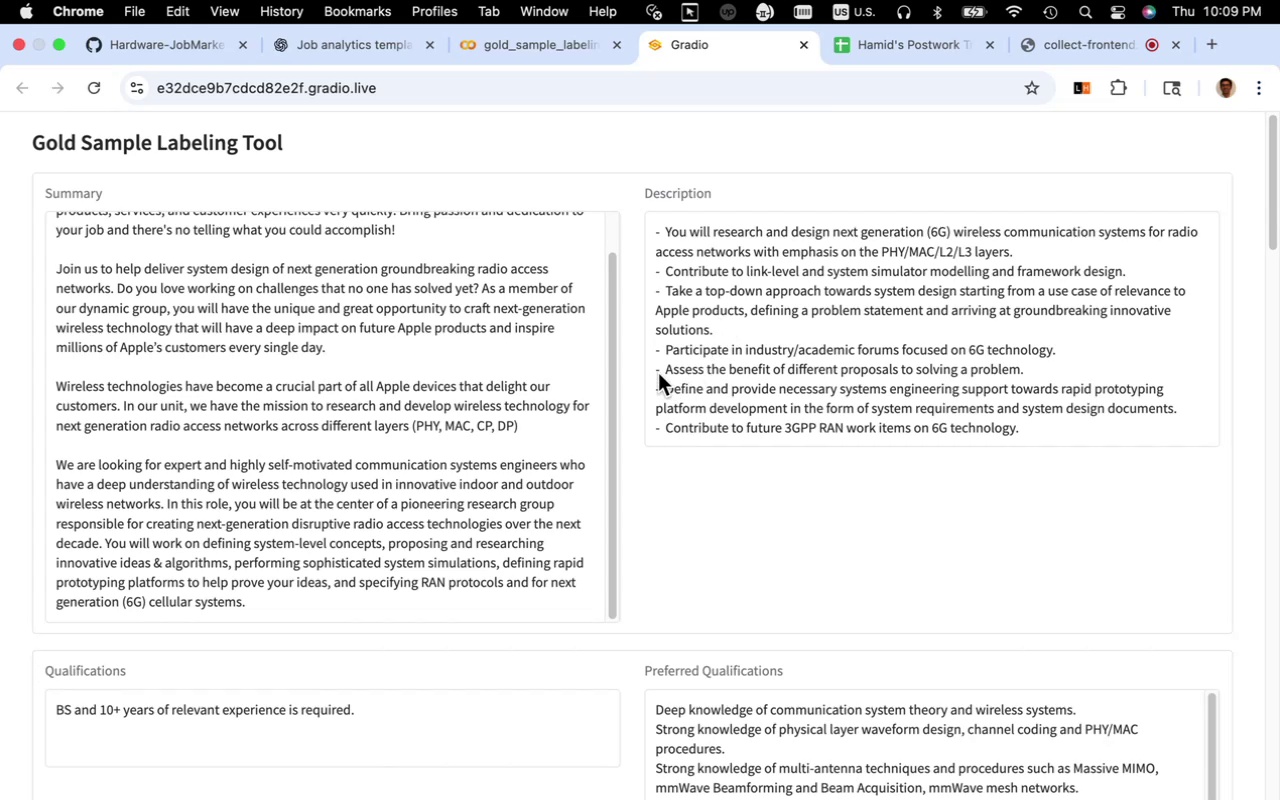 
wait(17.41)
 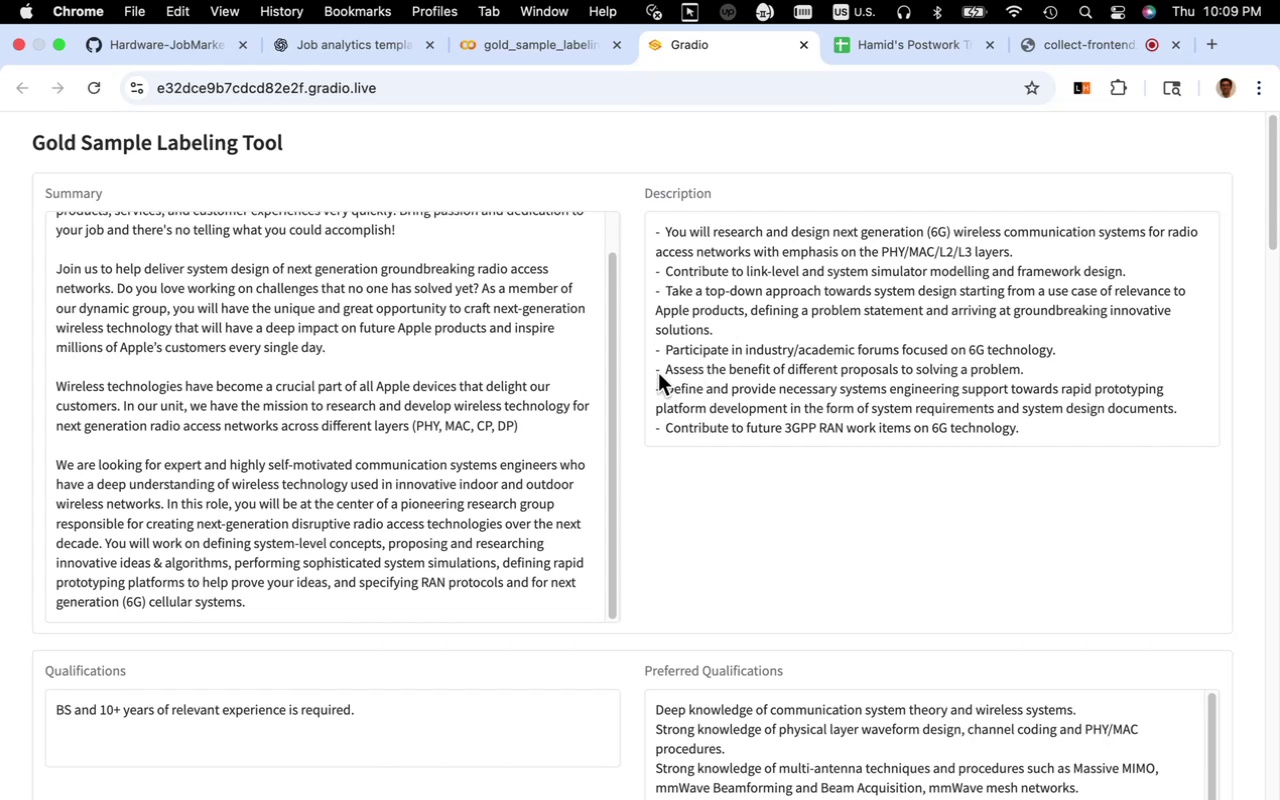 
scroll: coordinate [628, 365], scroll_direction: down, amount: 5.0
 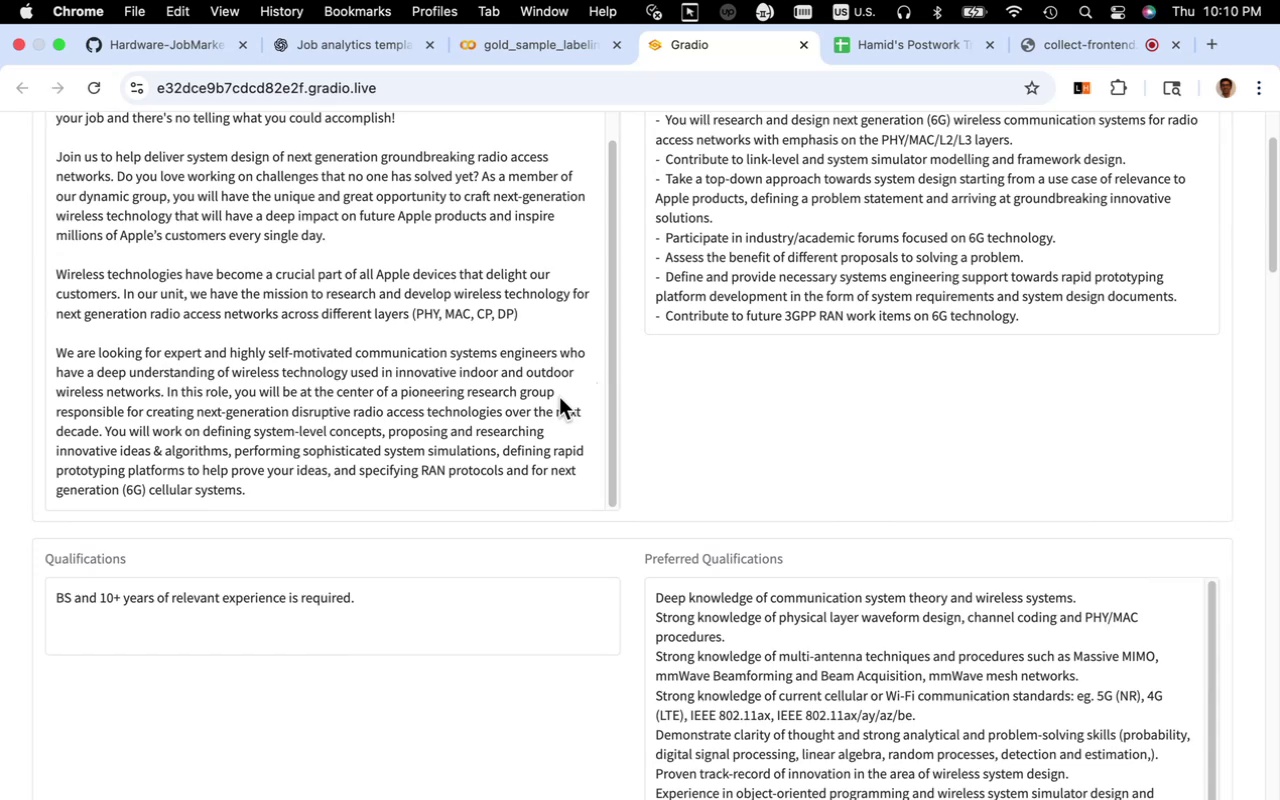 
left_click_drag(start_coordinate=[557, 397], to_coordinate=[467, 398])
 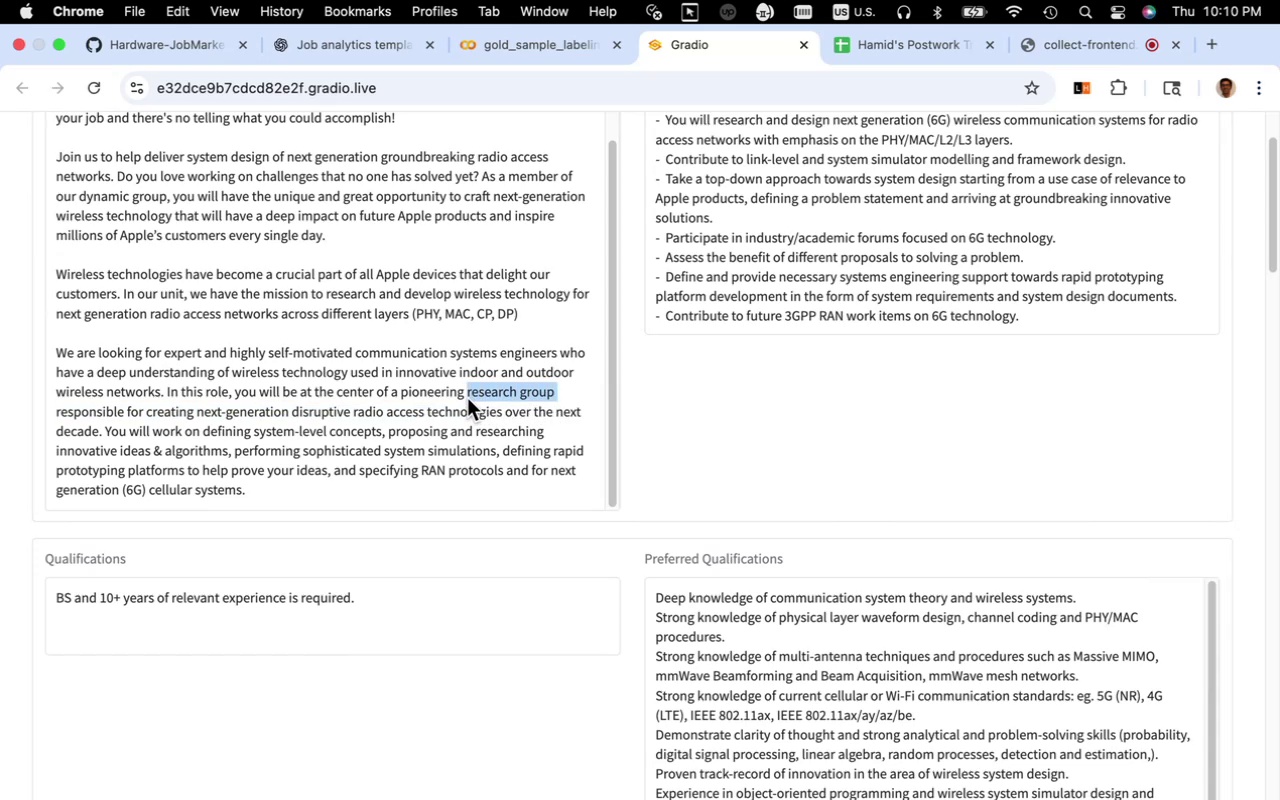 
key(Meta+C)
 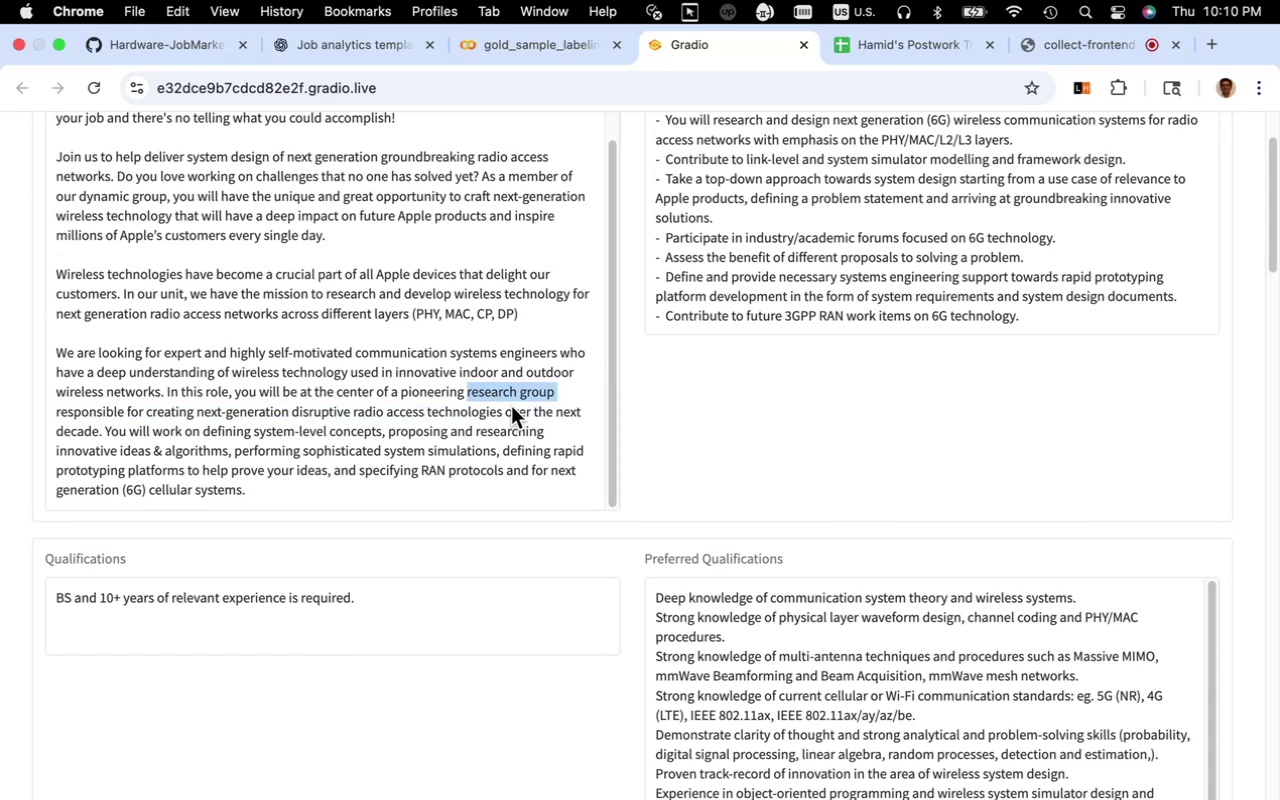 
scroll: coordinate [592, 404], scroll_direction: down, amount: 66.0
 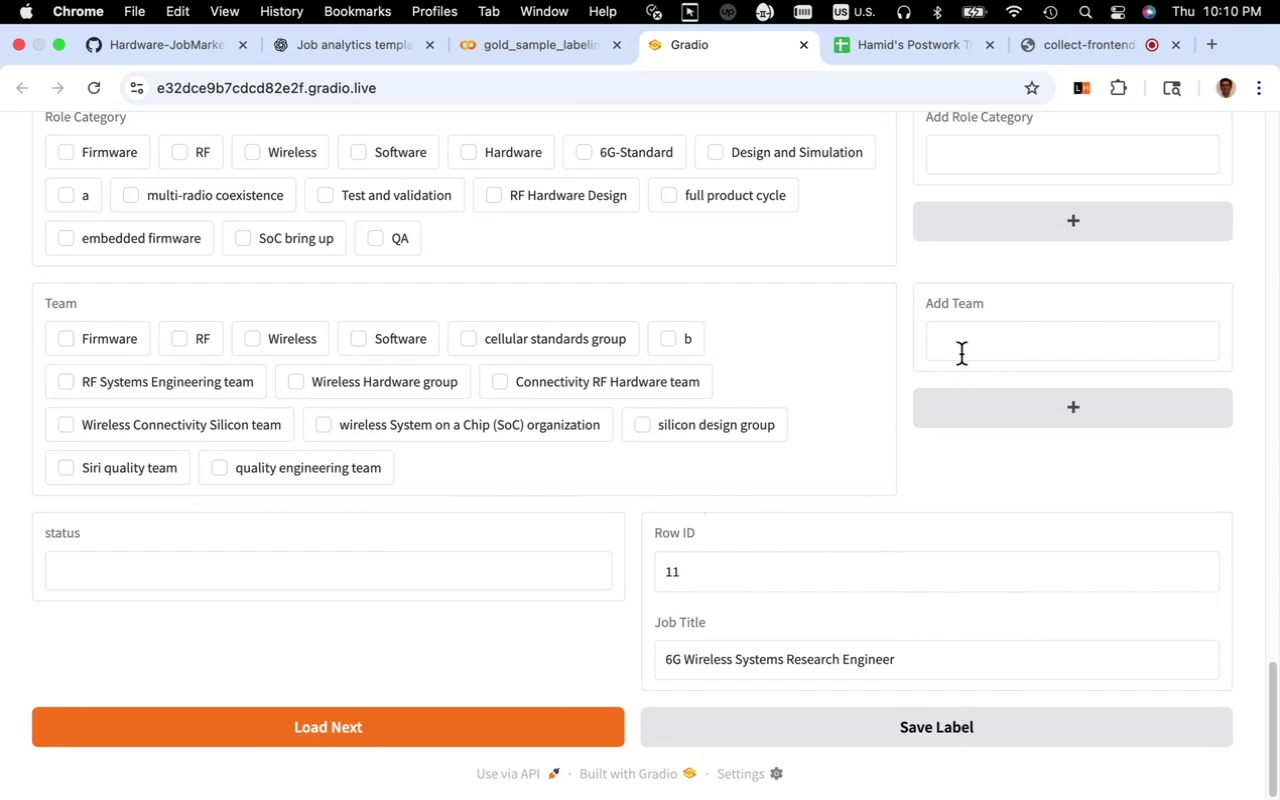 
left_click([961, 354])
 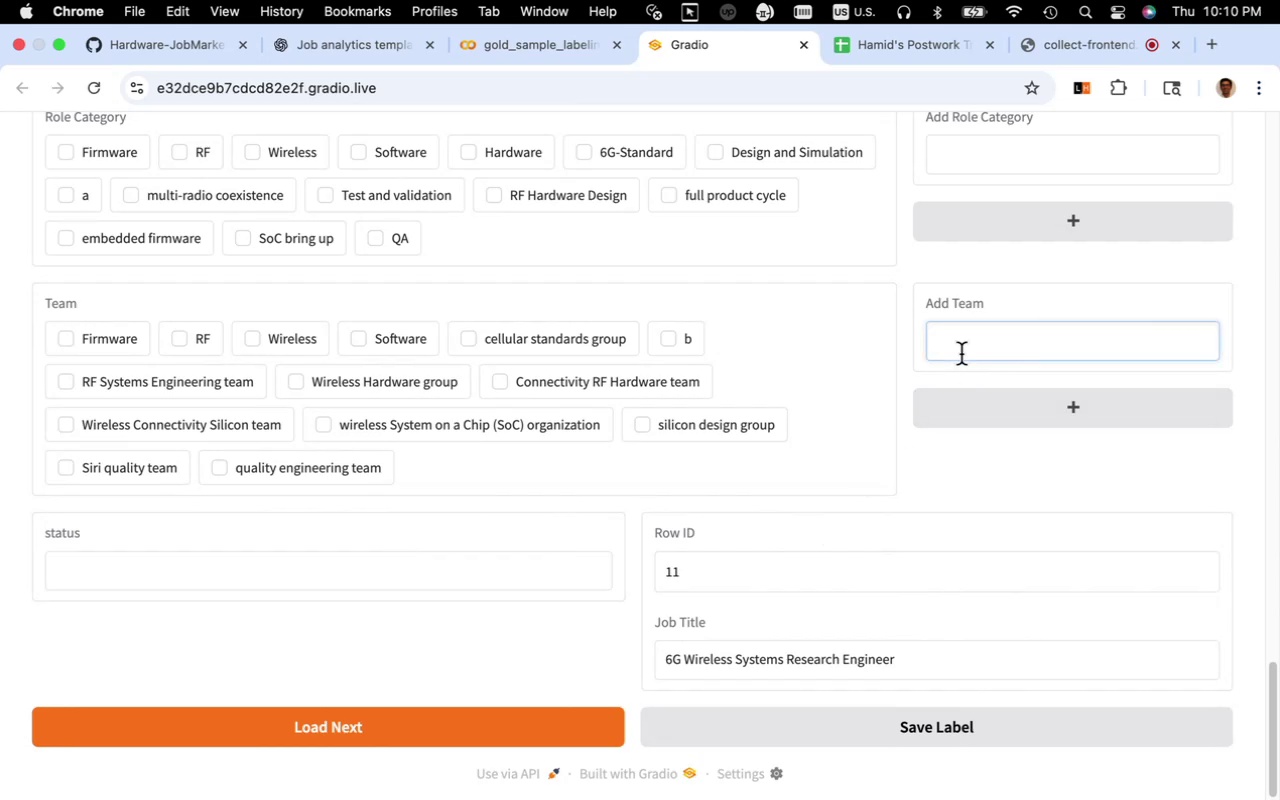 
type(wireless research)
 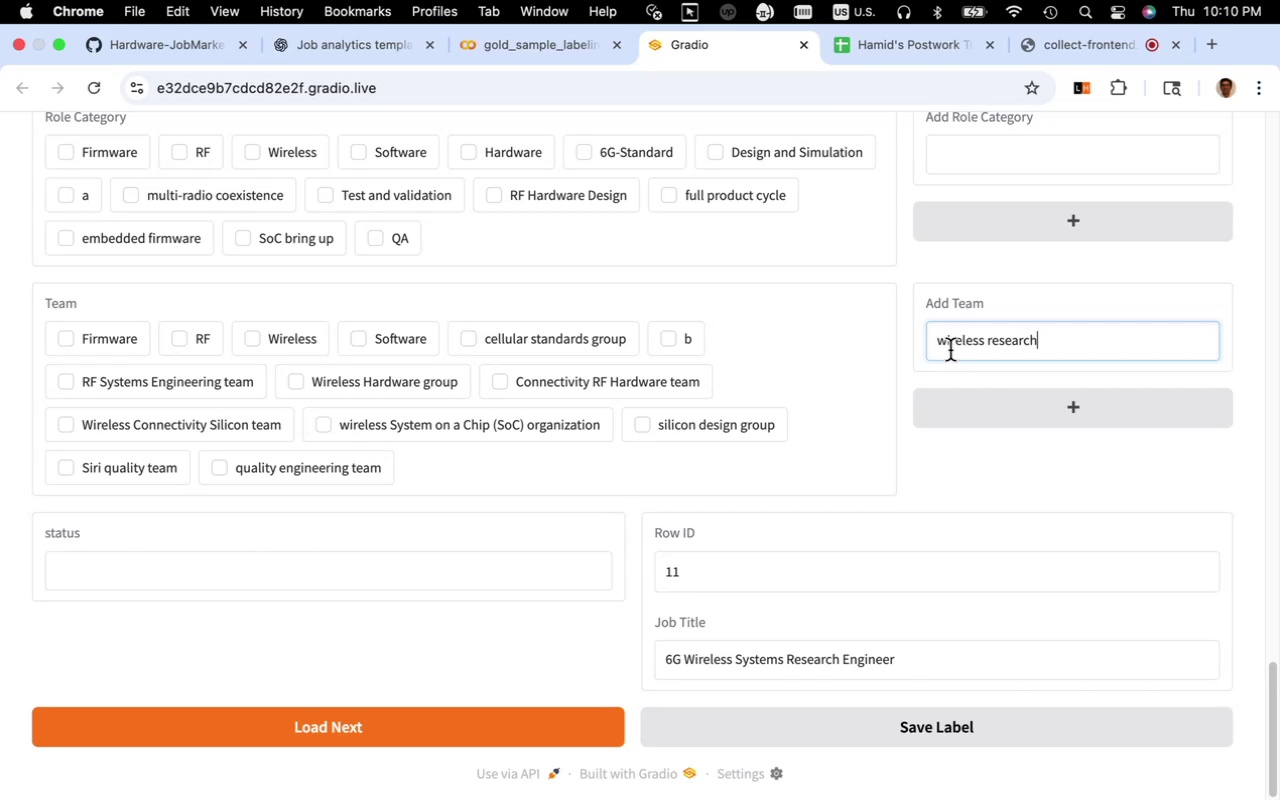 
left_click_drag(start_coordinate=[947, 347], to_coordinate=[929, 347])
 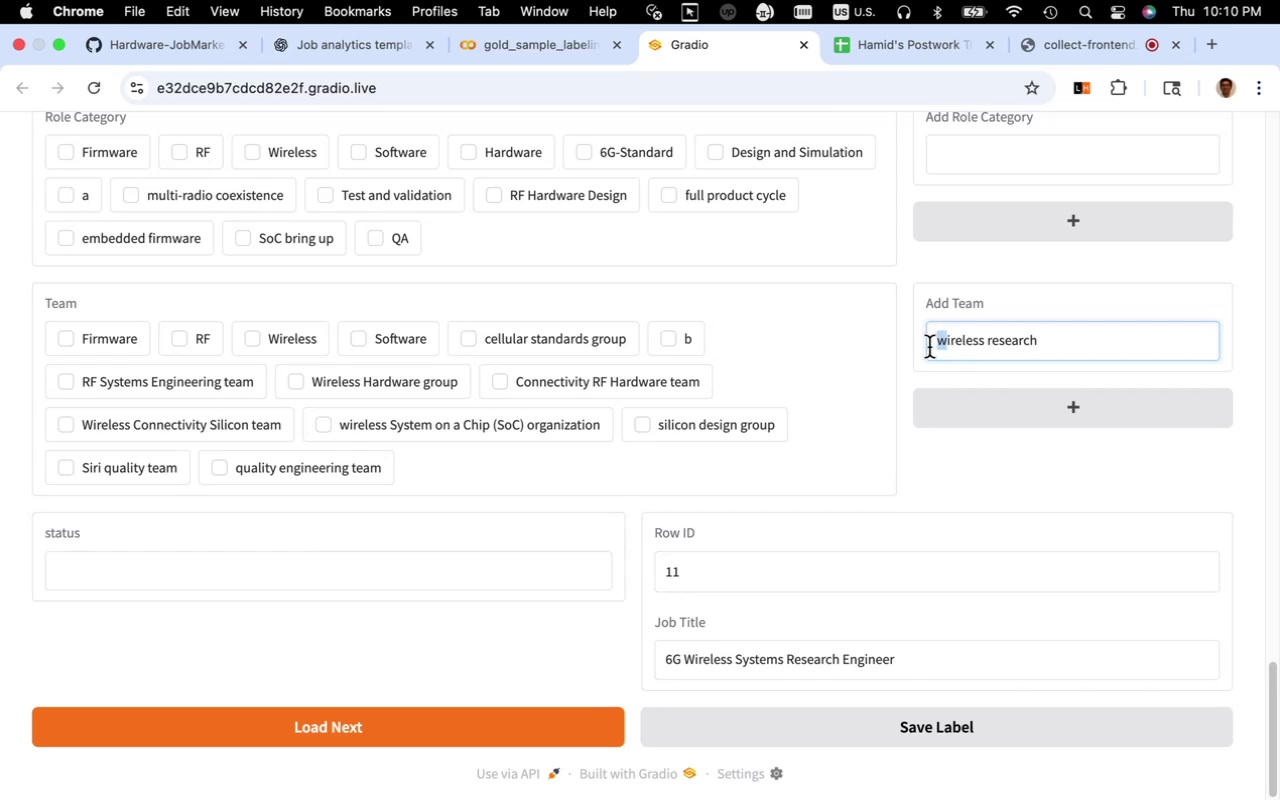 
key(Shift+W)
 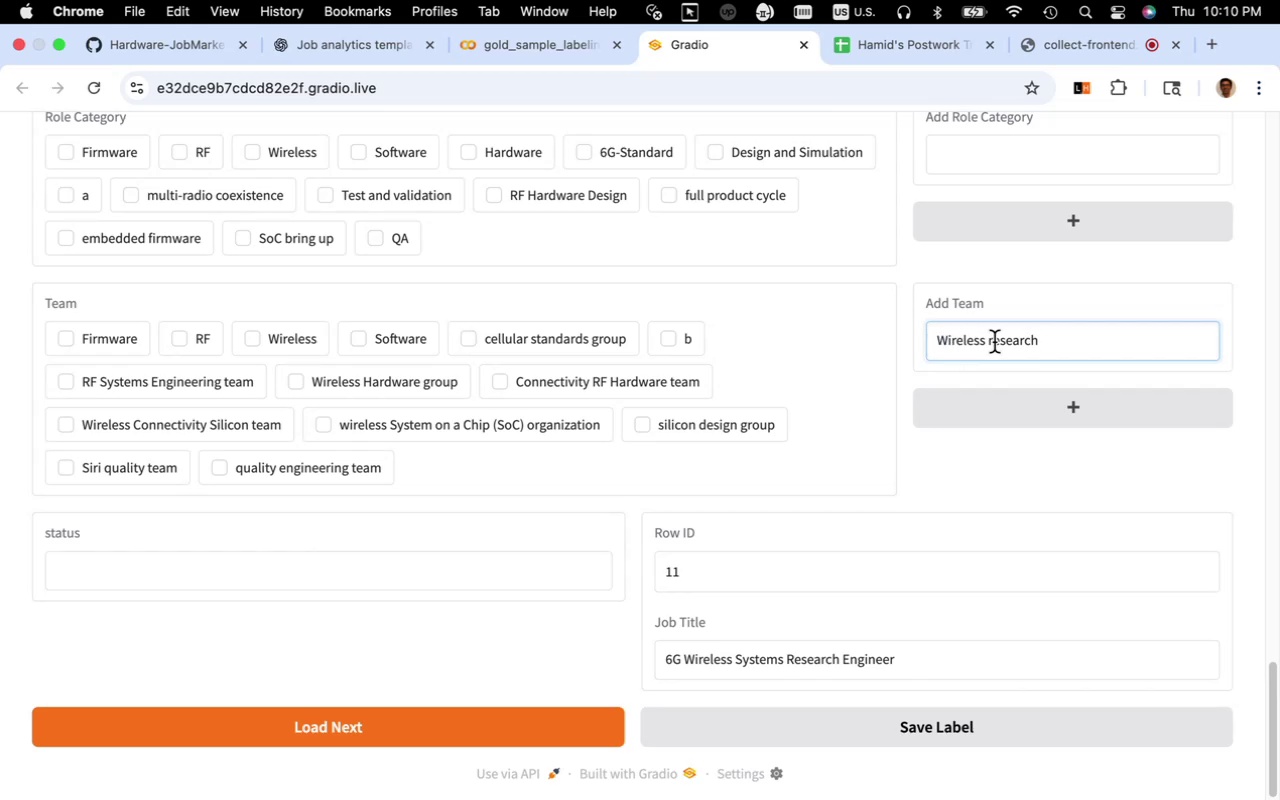 
left_click_drag(start_coordinate=[994, 342], to_coordinate=[989, 343])
 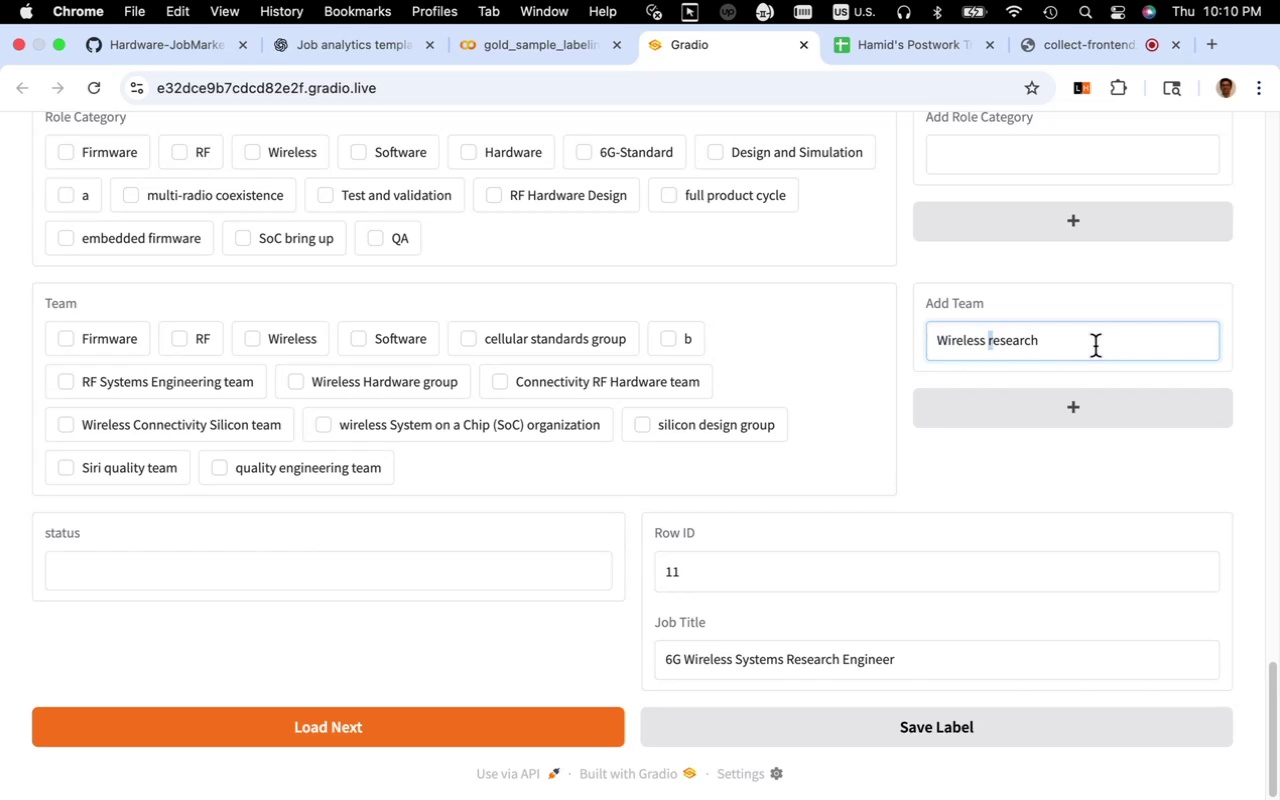 
key(Shift+R)
 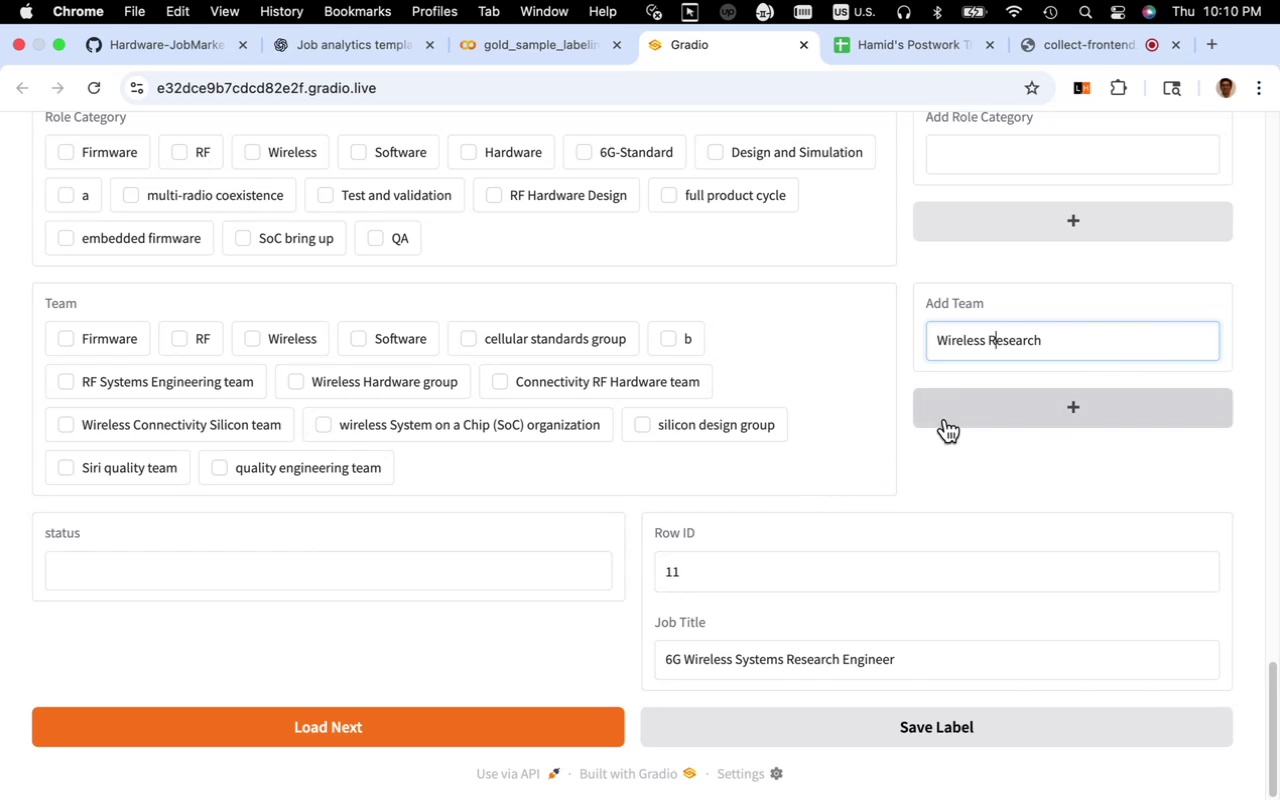 
wait(6.07)
 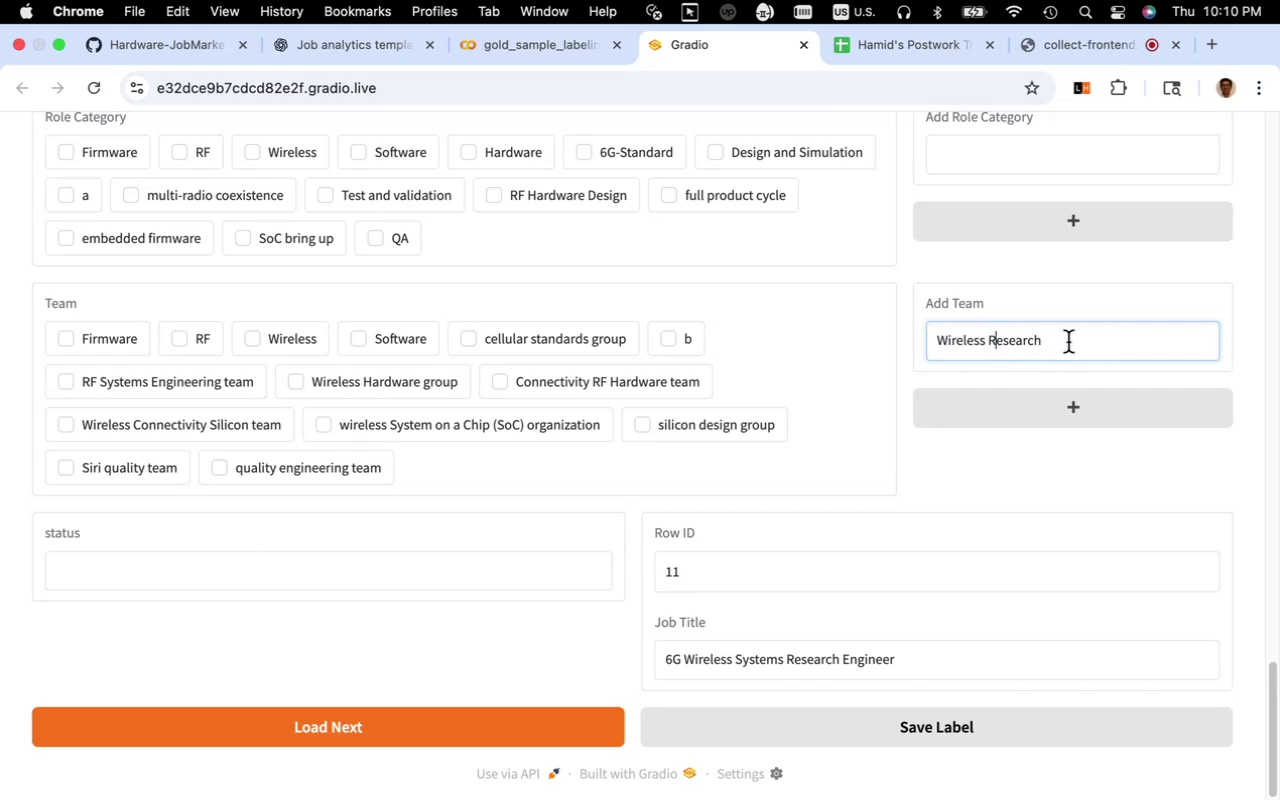 
left_click([945, 419])
 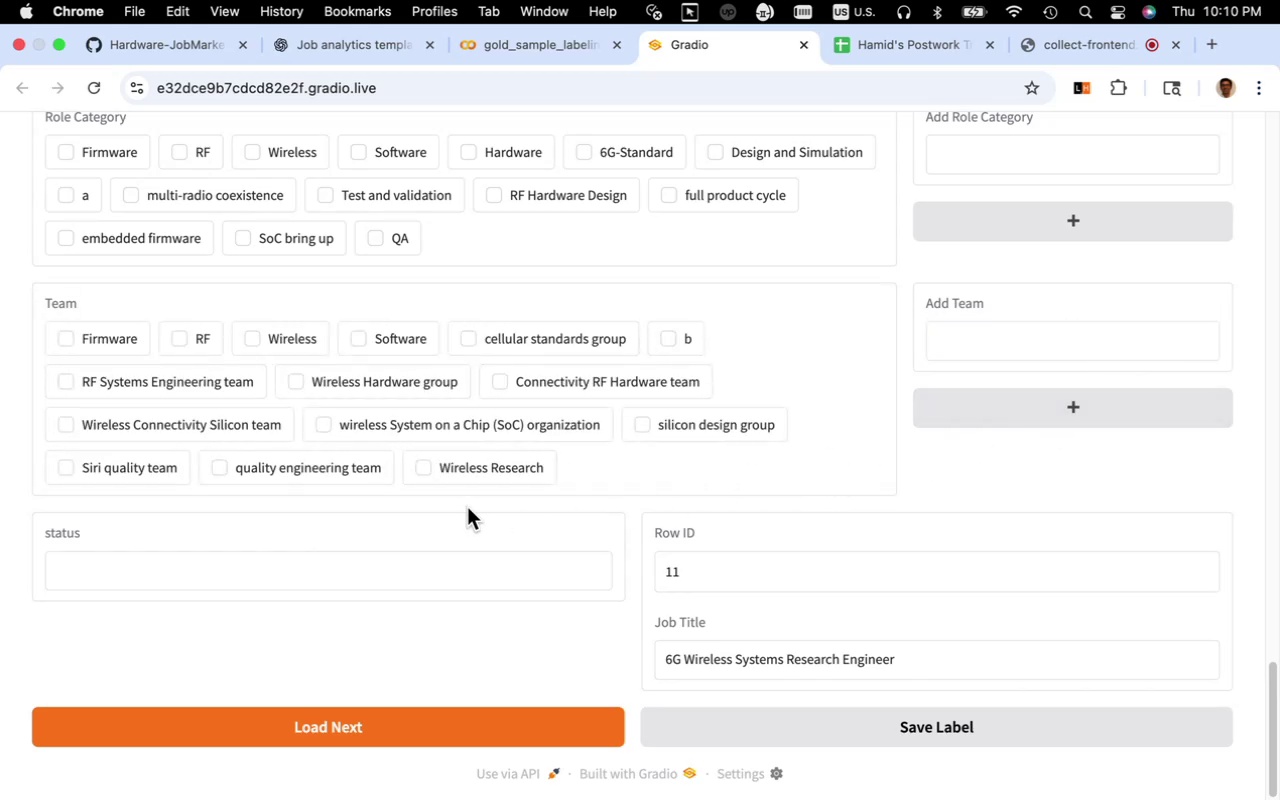 
left_click([477, 475])
 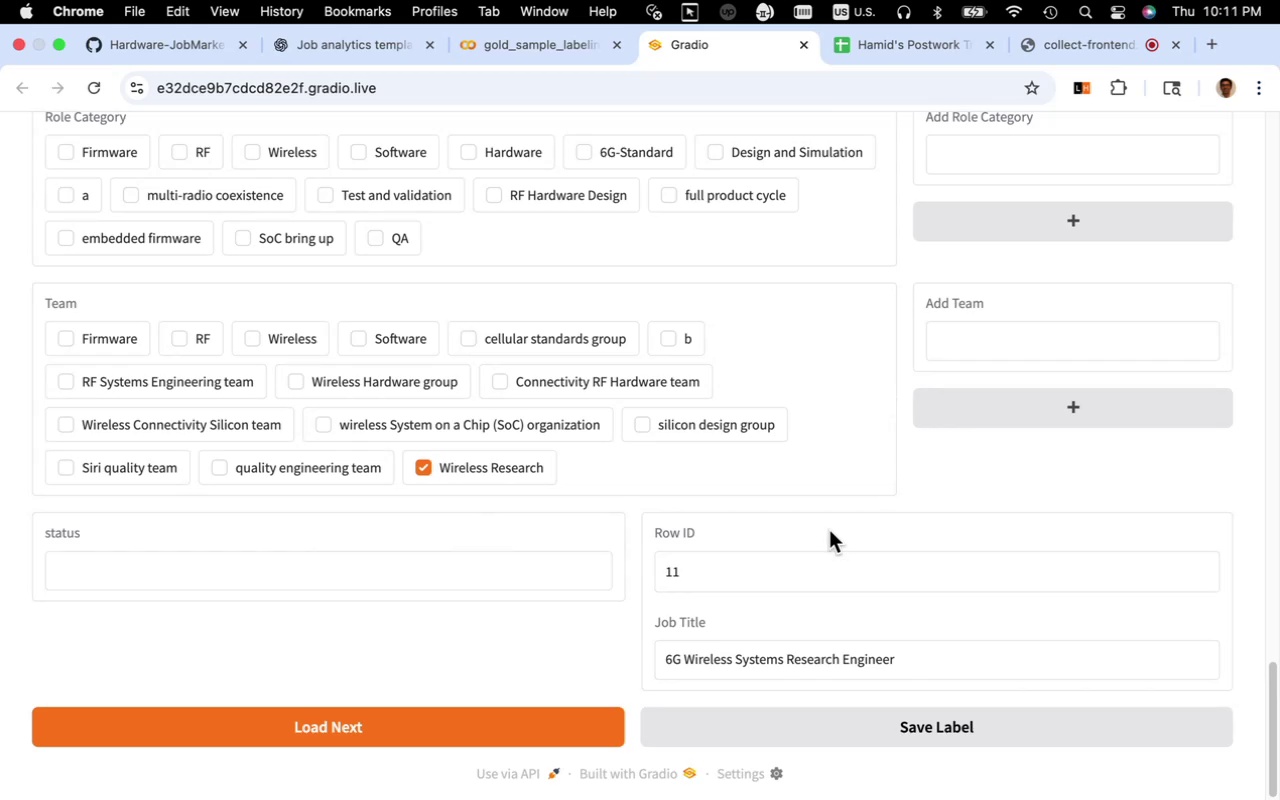 
wait(22.13)
 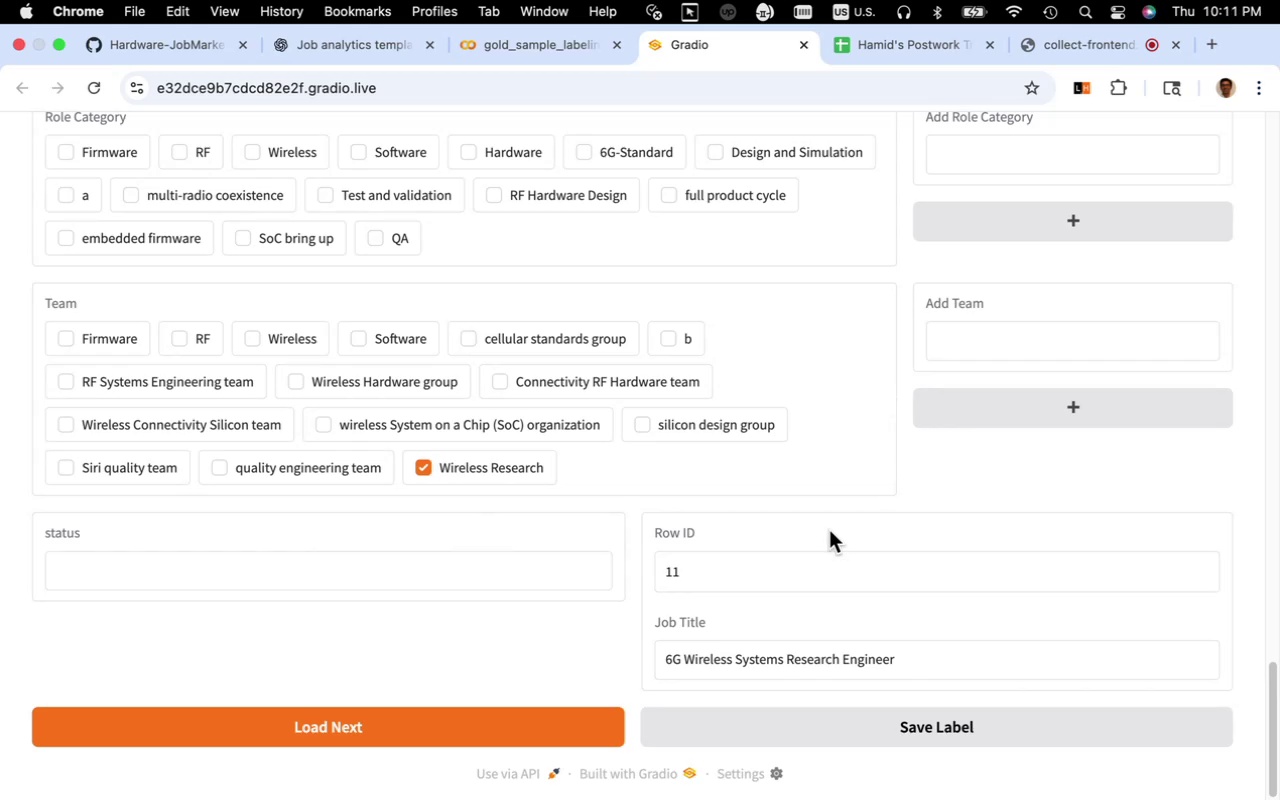 
scroll: coordinate [599, 521], scroll_direction: up, amount: 71.0
 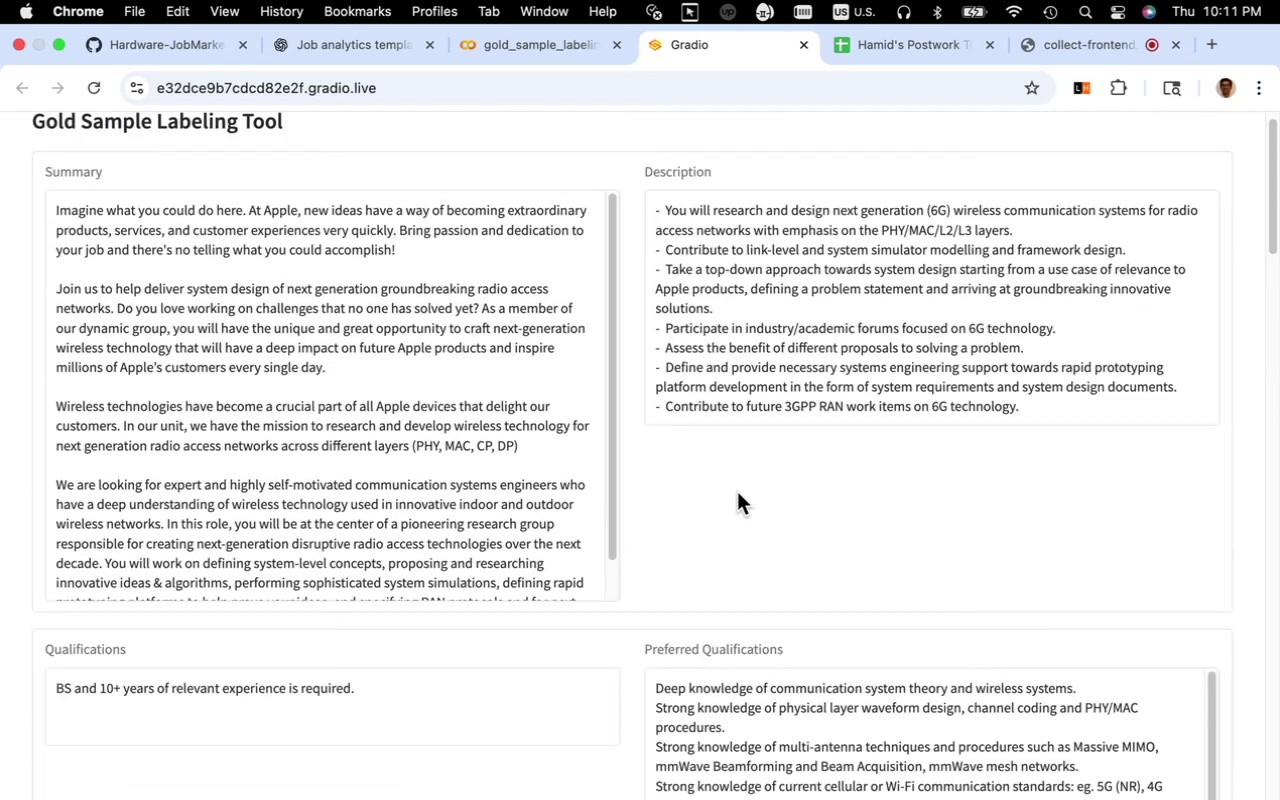 
scroll: coordinate [536, 531], scroll_direction: down, amount: 45.0
 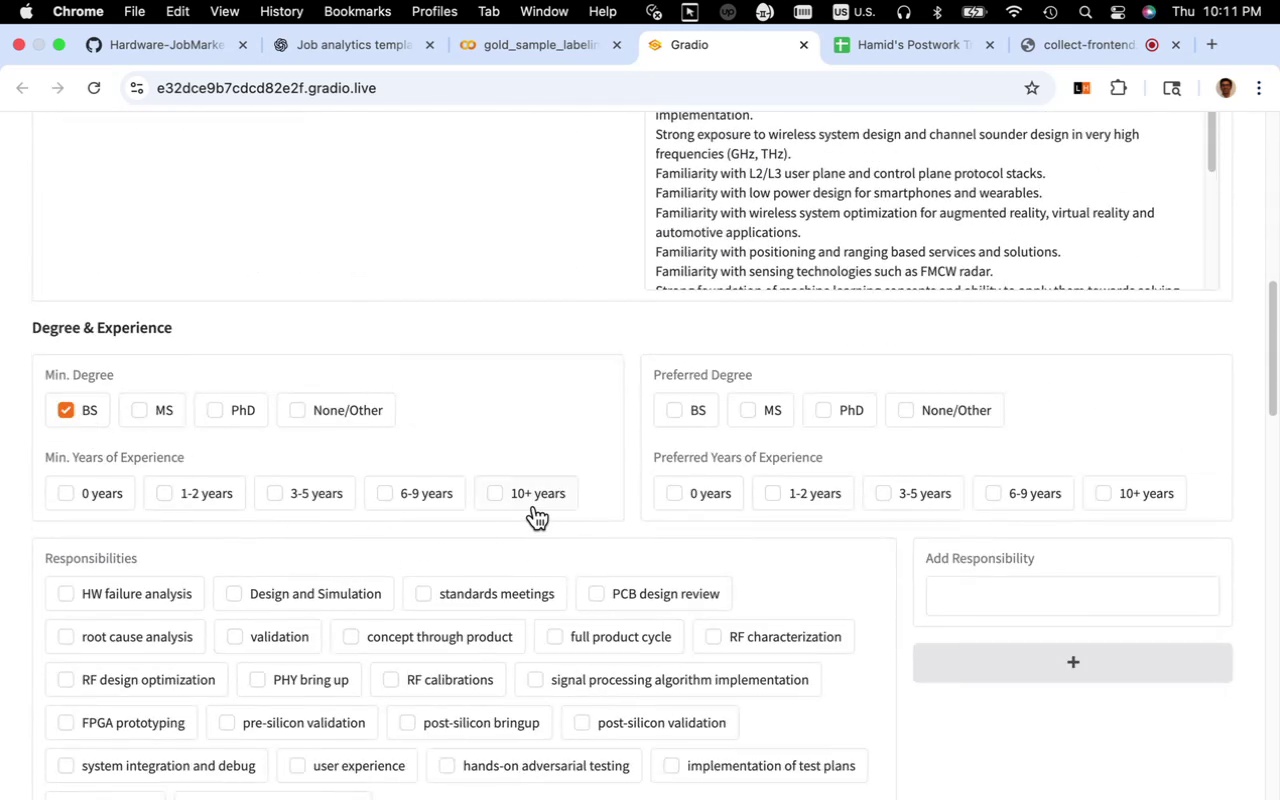 
scroll: coordinate [558, 444], scroll_direction: up, amount: 24.0
 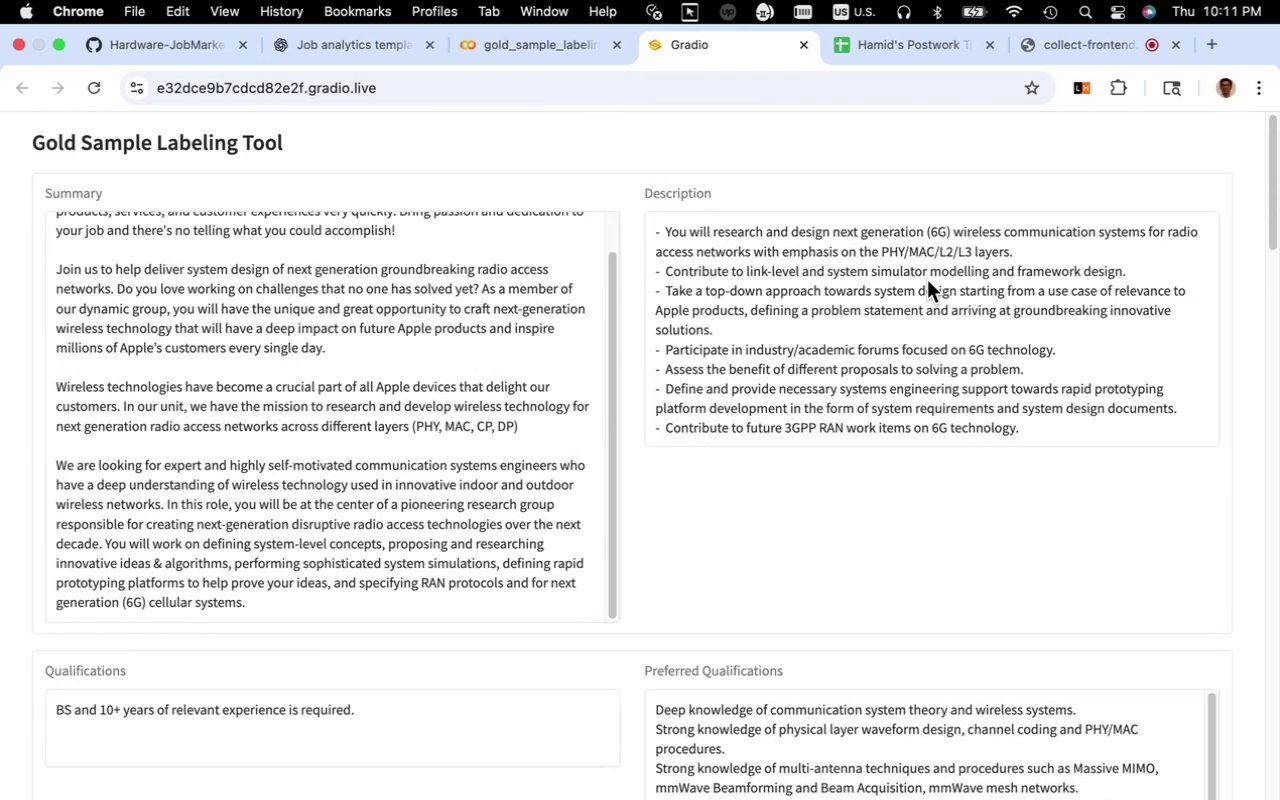 
wait(9.86)
 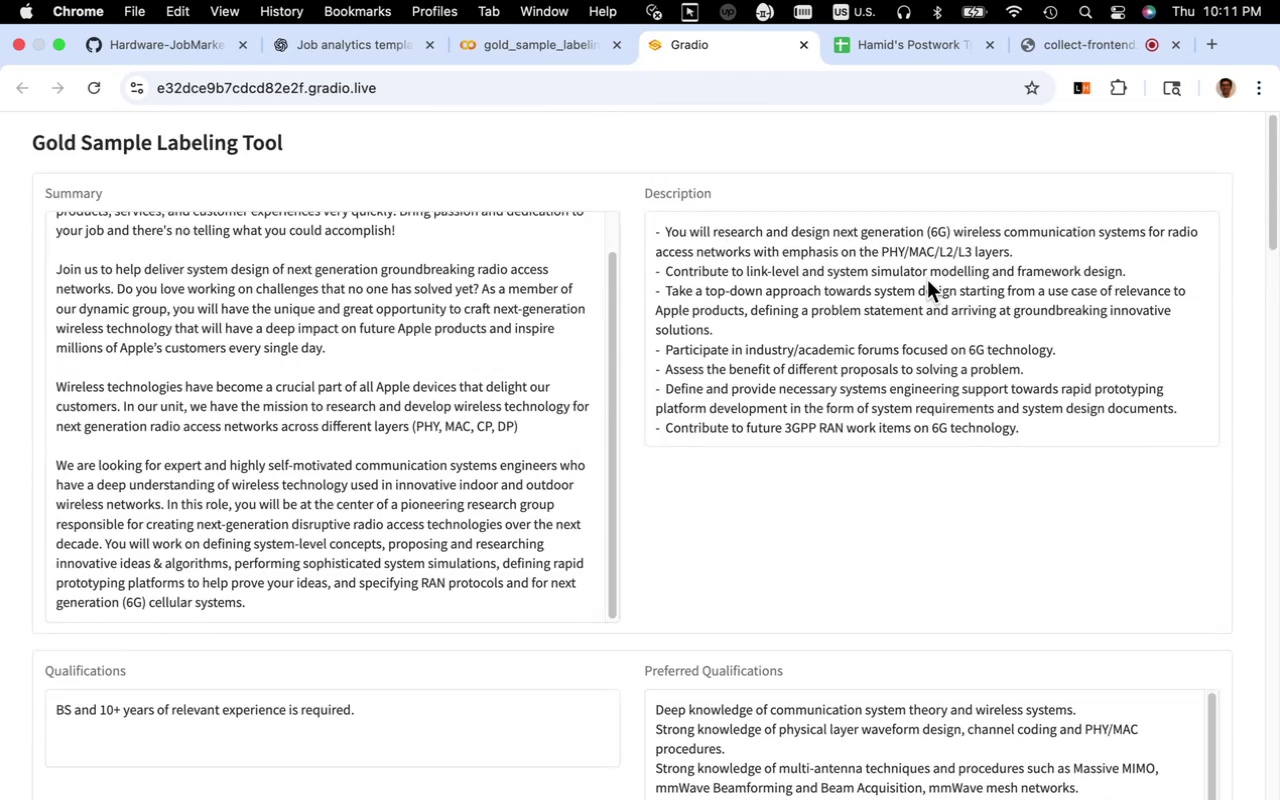 
left_click_drag(start_coordinate=[828, 237], to_coordinate=[714, 238])
 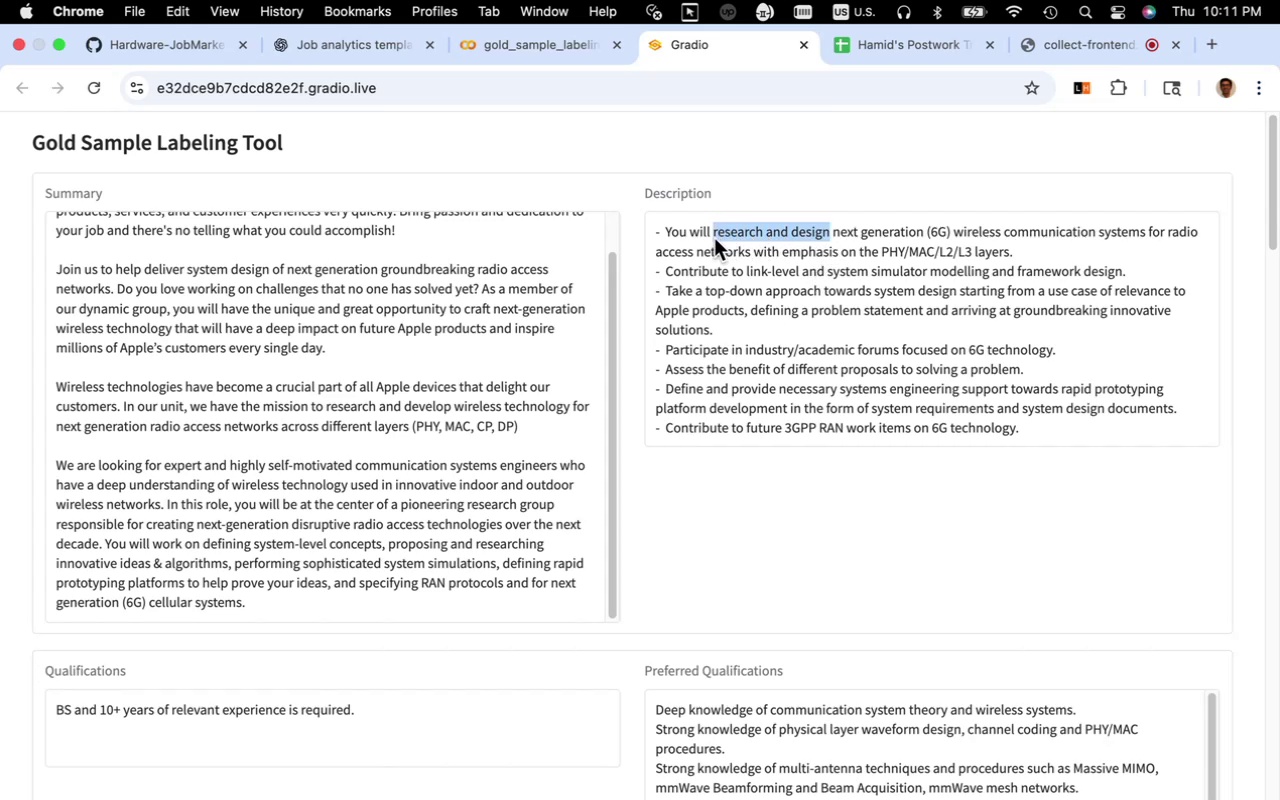 
key(Meta+C)
 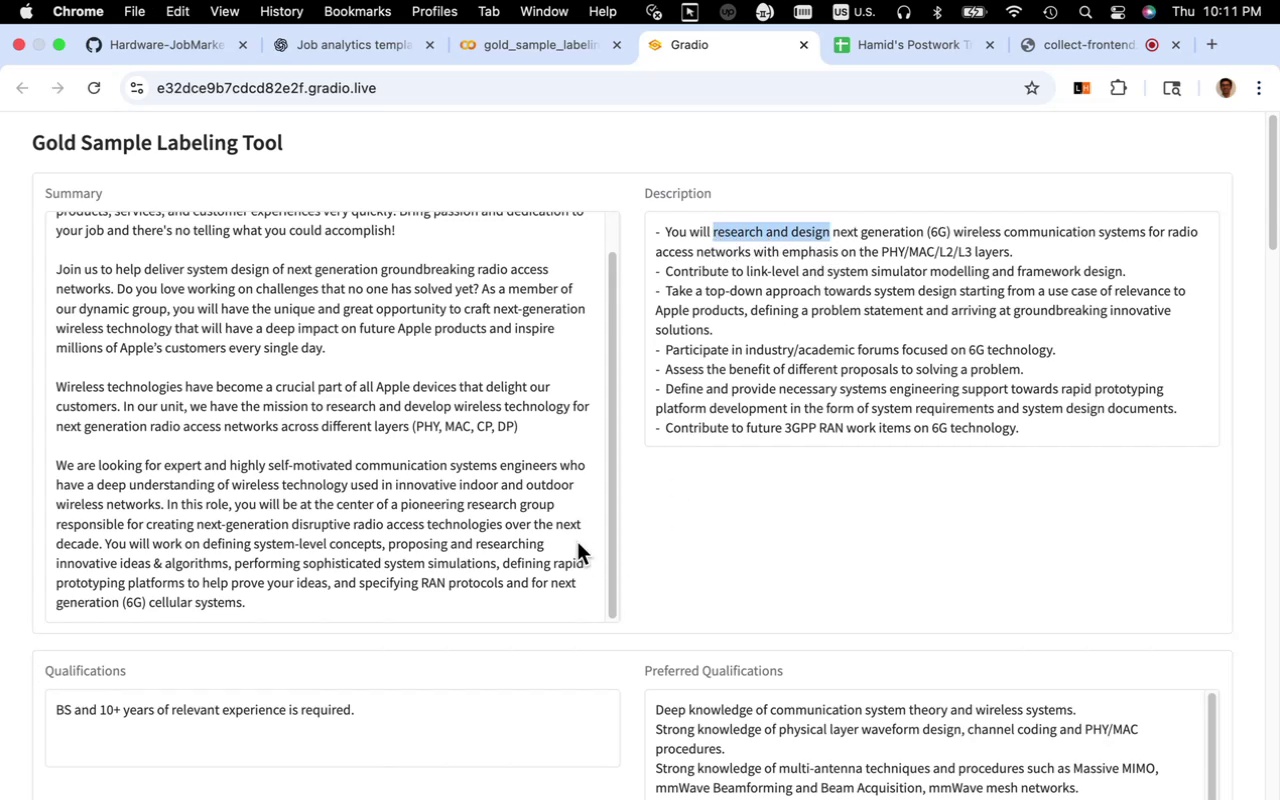 
scroll: coordinate [647, 502], scroll_direction: down, amount: 33.0
 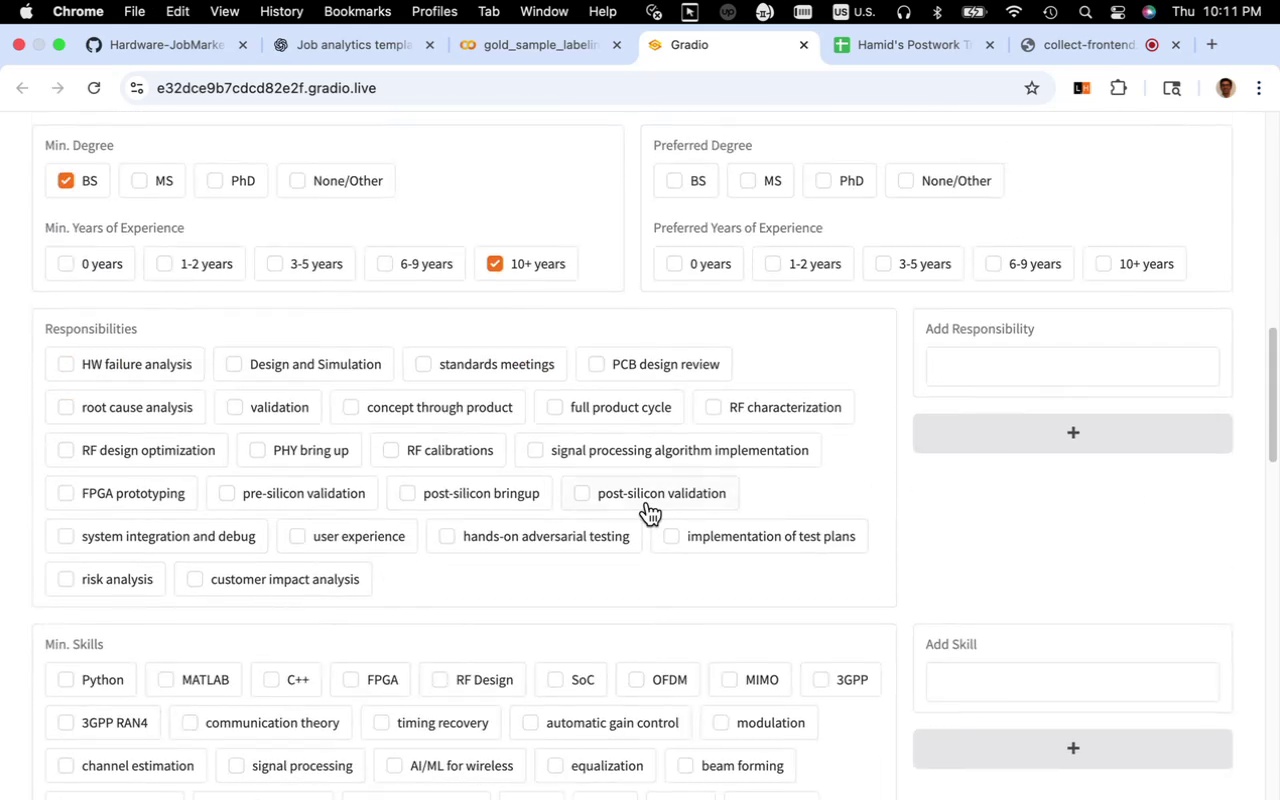 
key(Meta+F)
 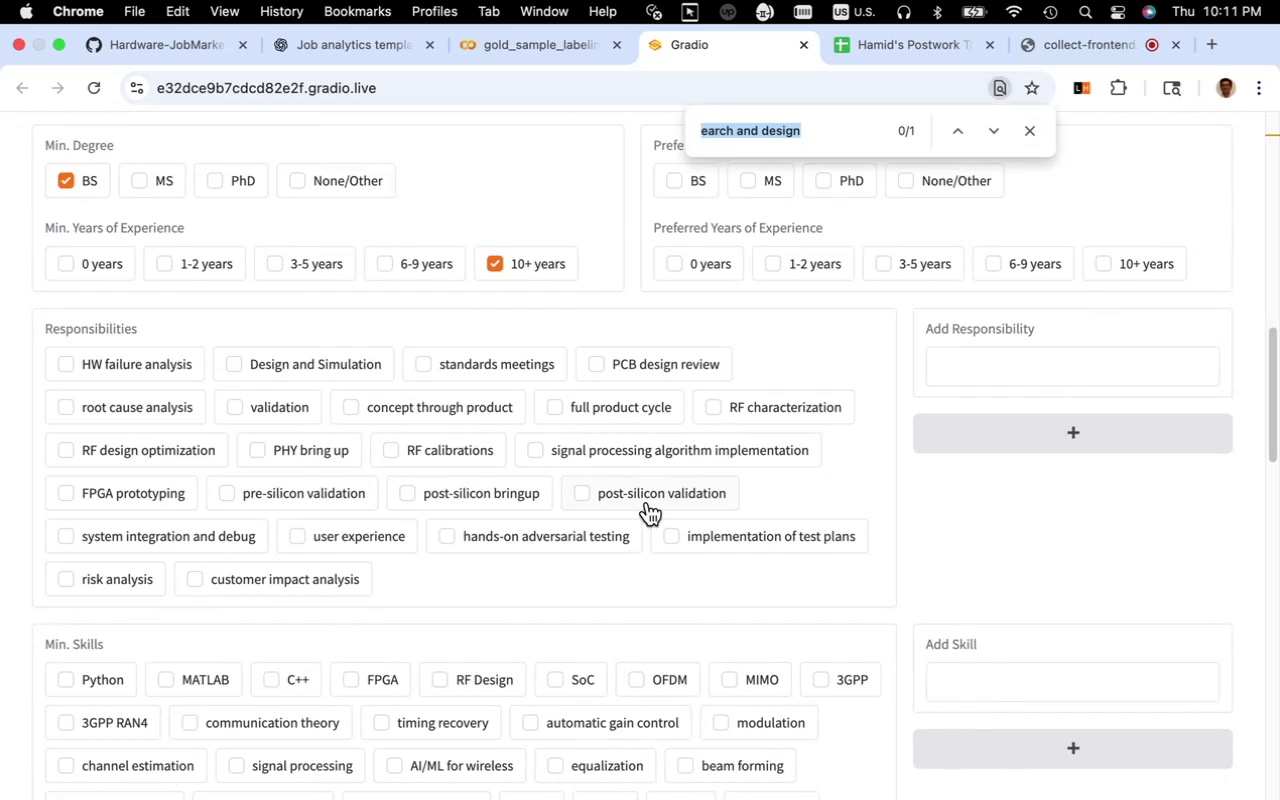 
type(rese)
 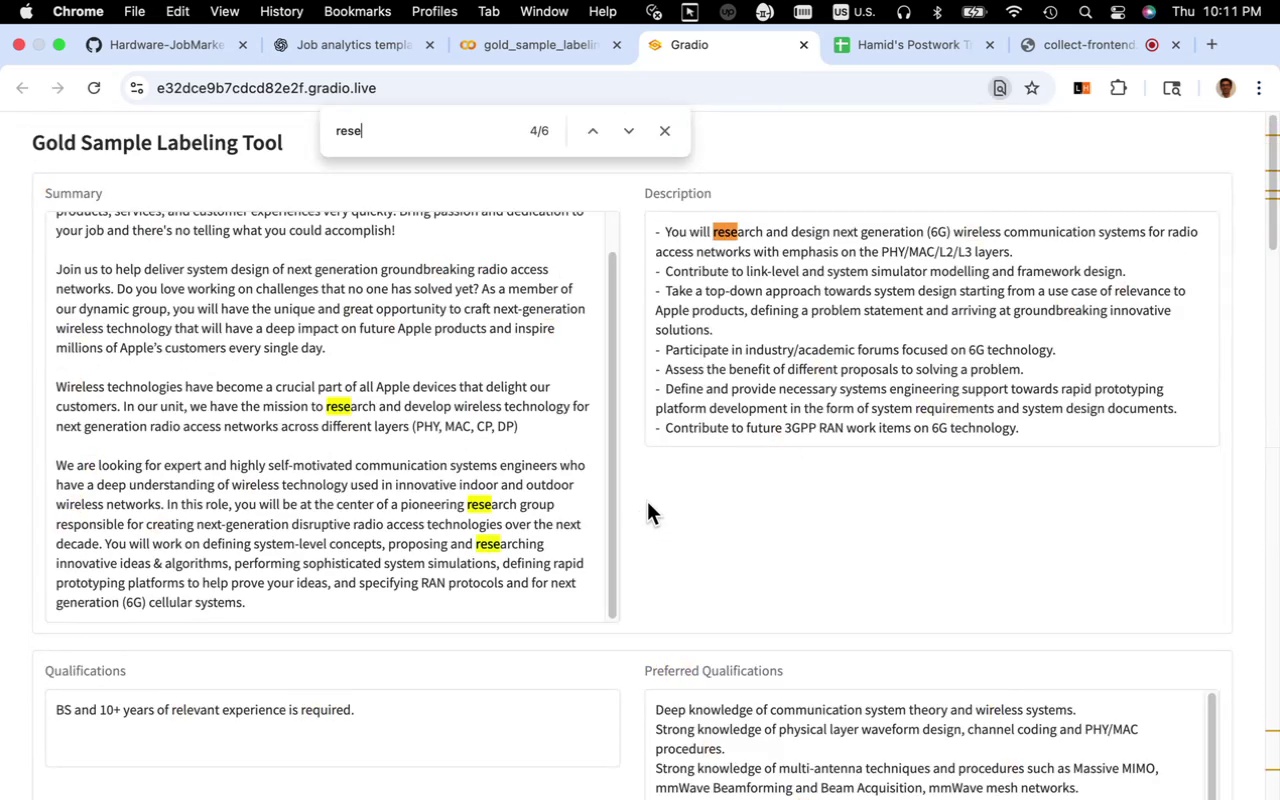 
left_click([640, 510])
 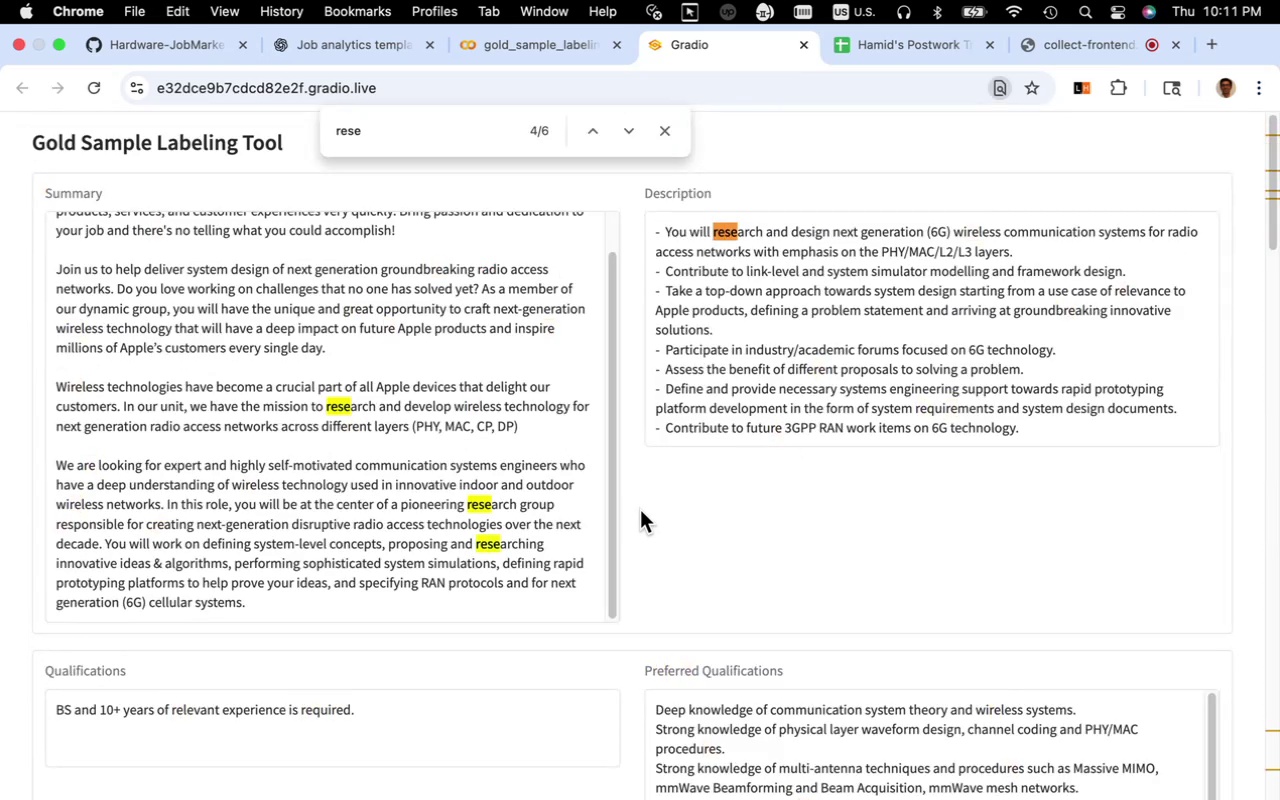 
scroll: coordinate [641, 509], scroll_direction: down, amount: 16.0
 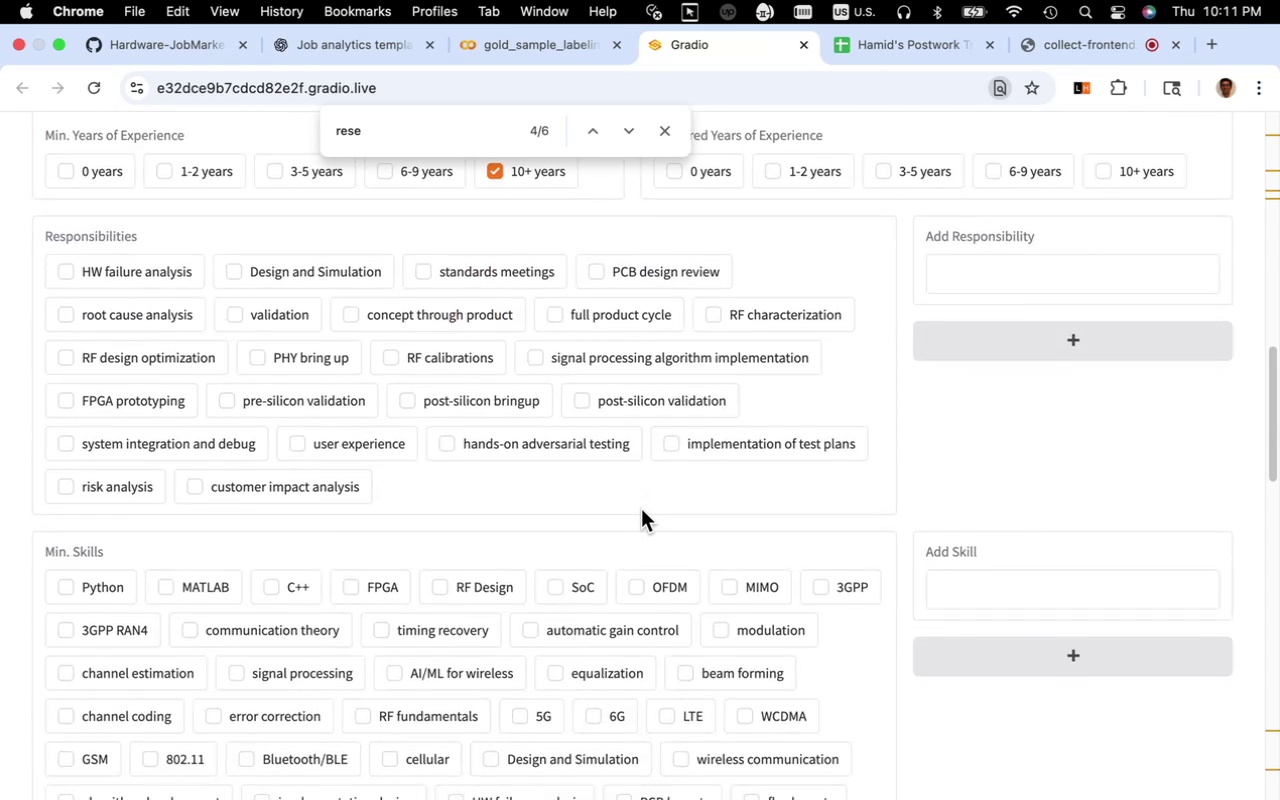 
scroll: coordinate [641, 509], scroll_direction: up, amount: 2.0
 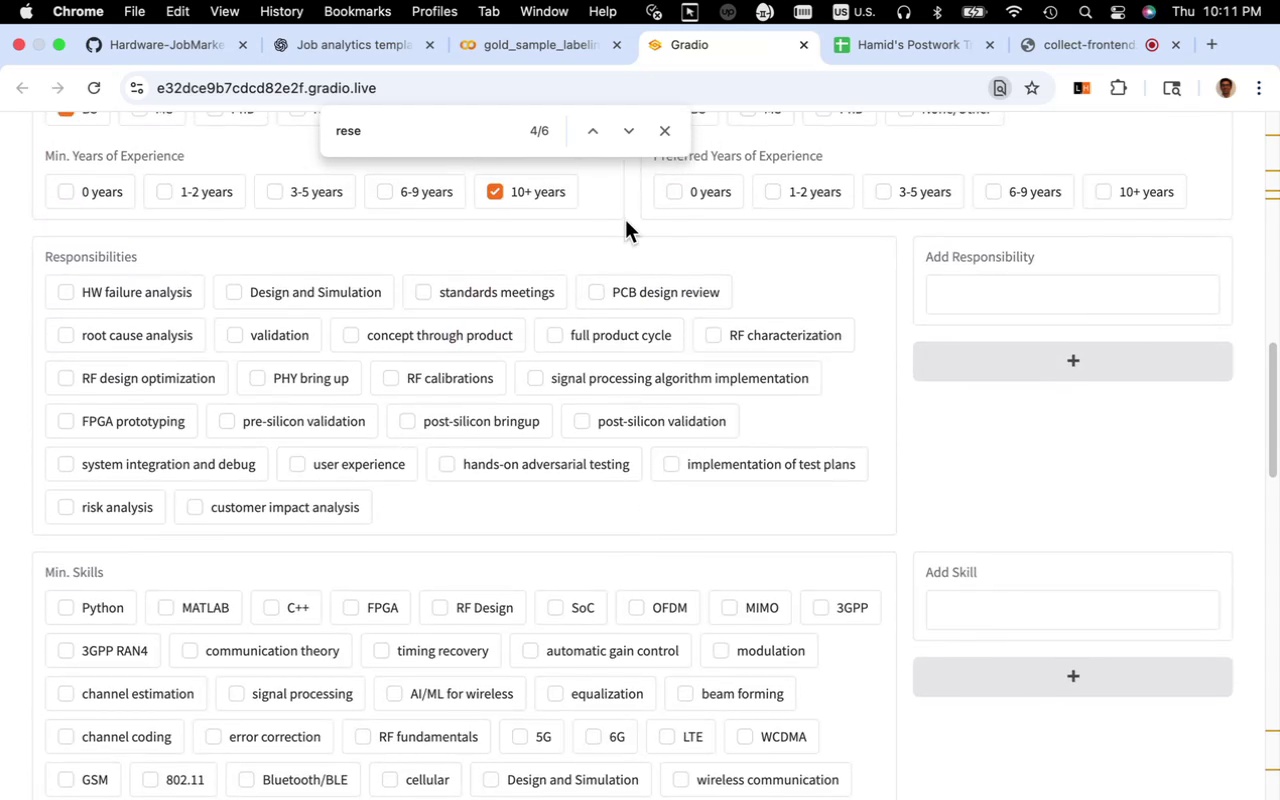 
mouse_move([665, 141])
 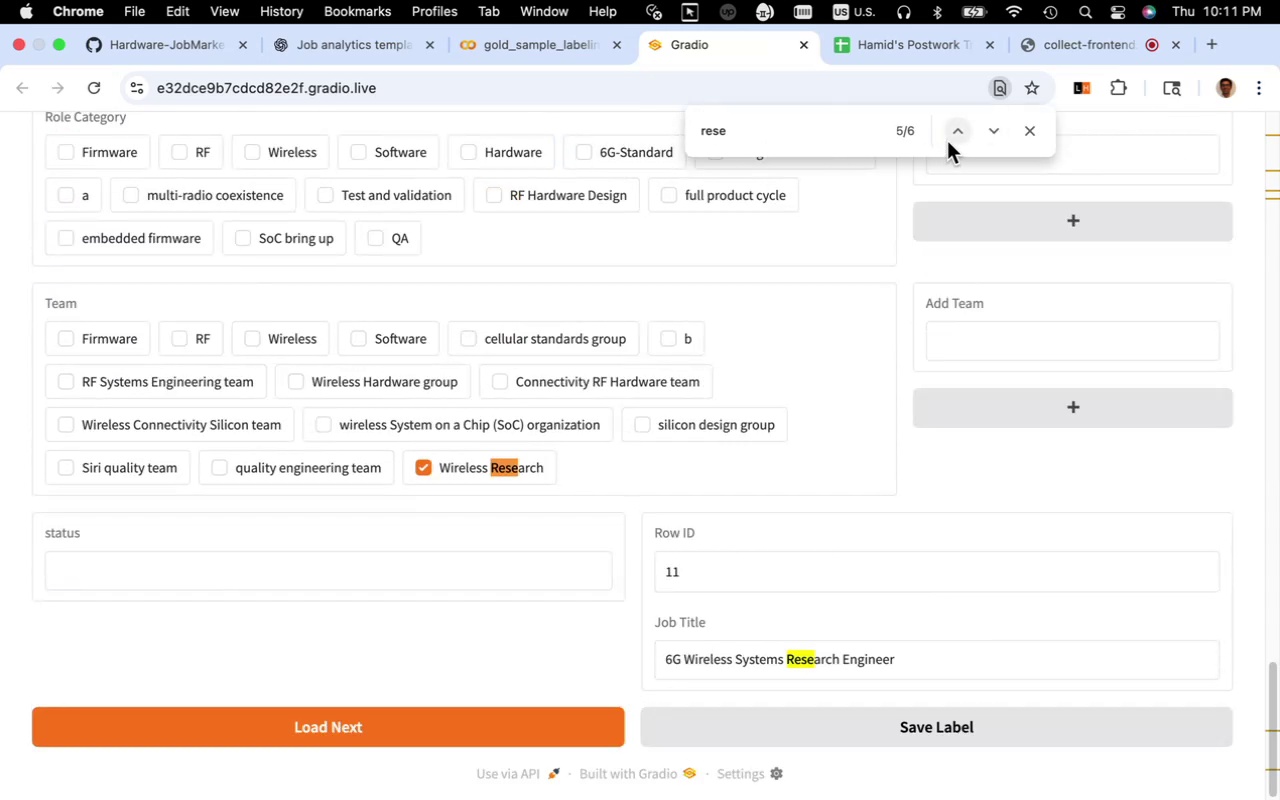 
left_click([951, 140])
 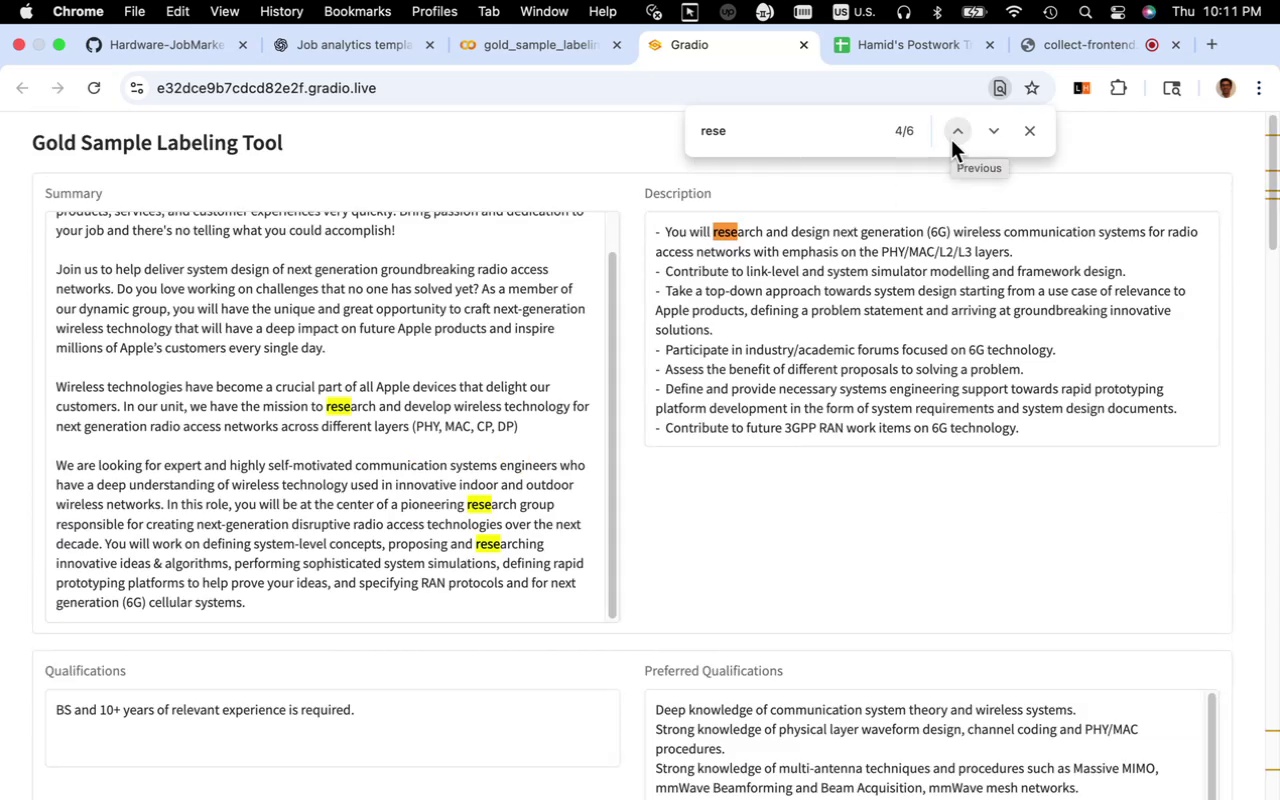 
scroll: coordinate [599, 498], scroll_direction: down, amount: 8.0
 